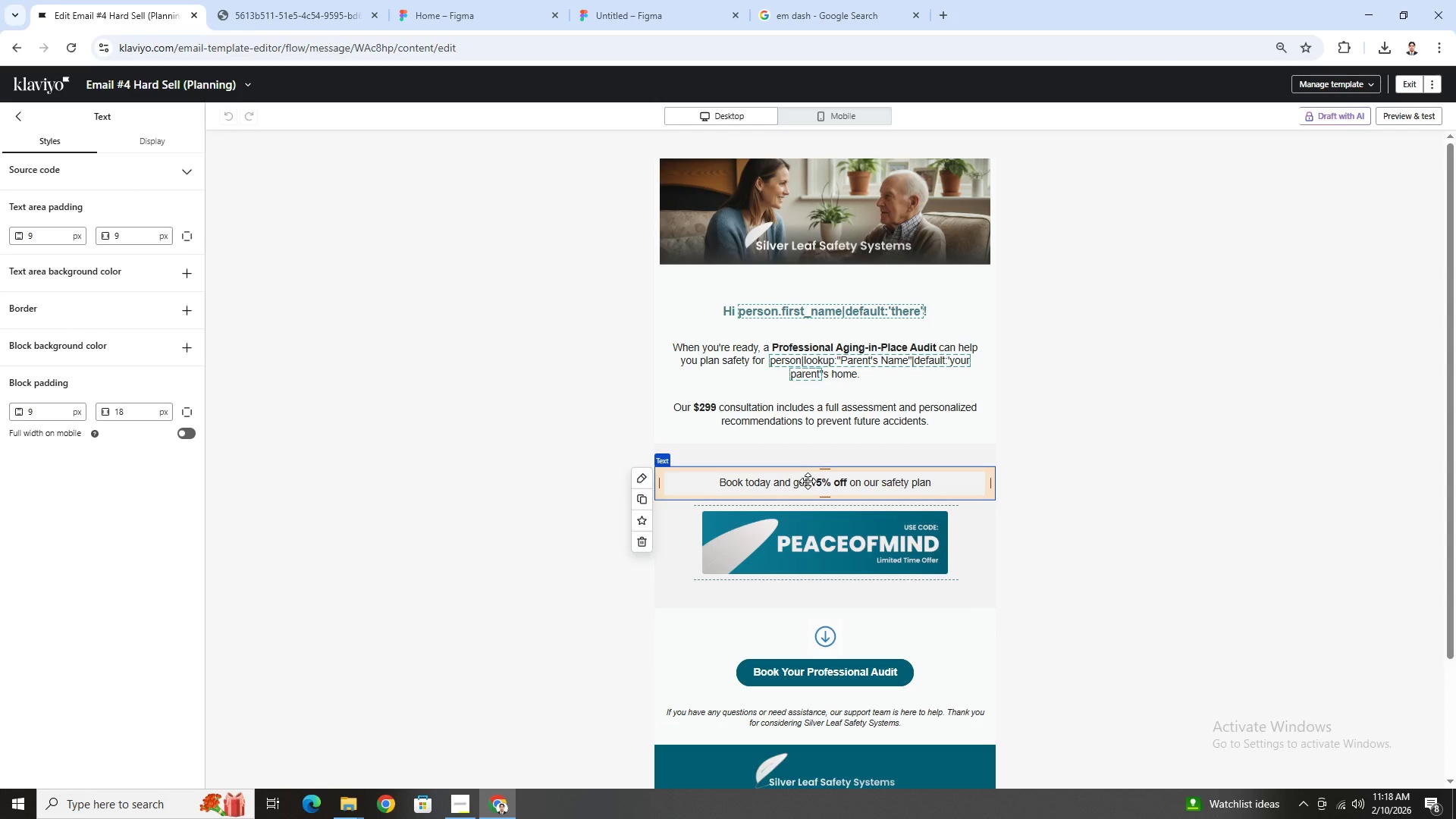 
double_click([808, 481])
 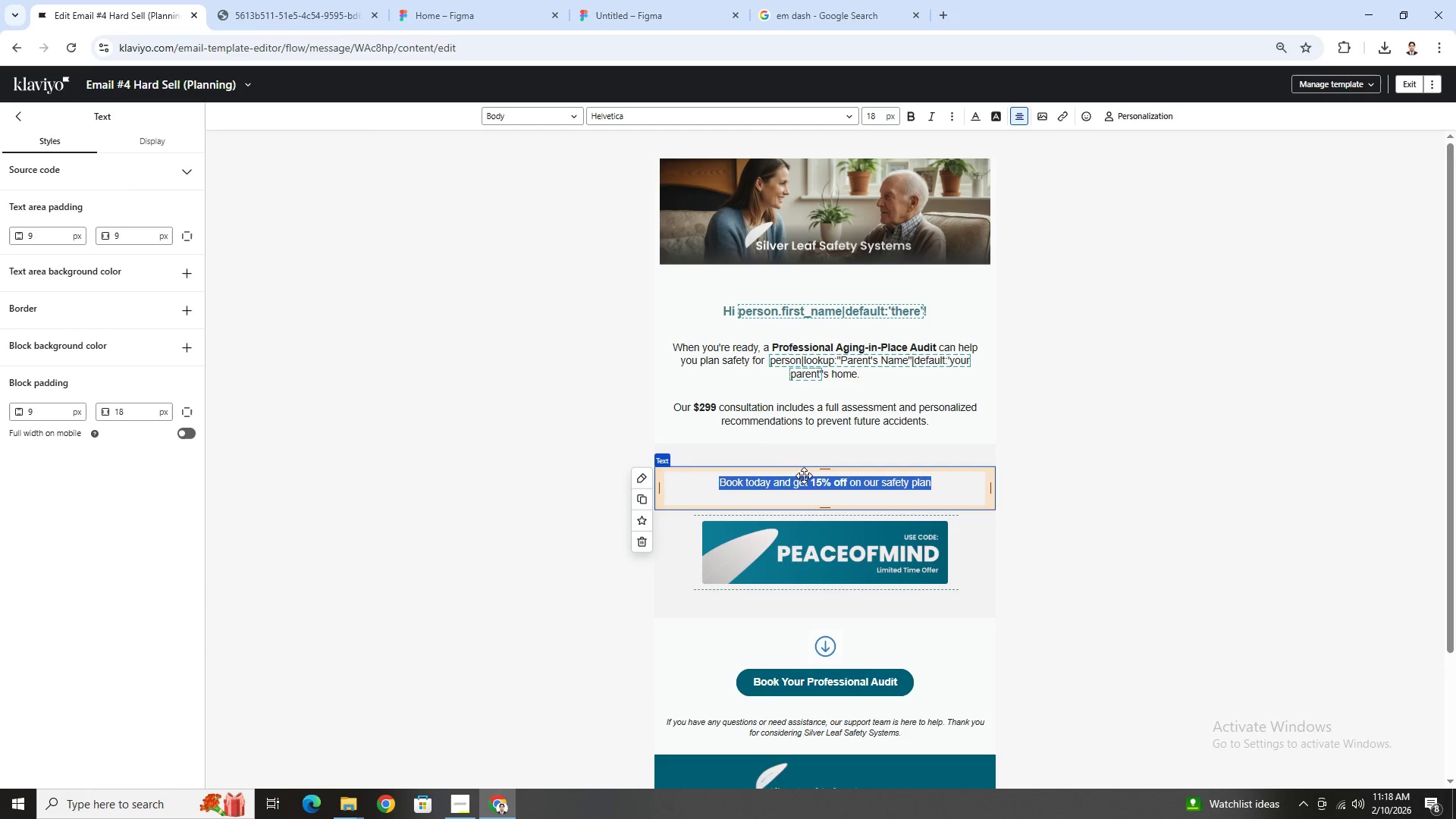 
left_click([808, 482])
 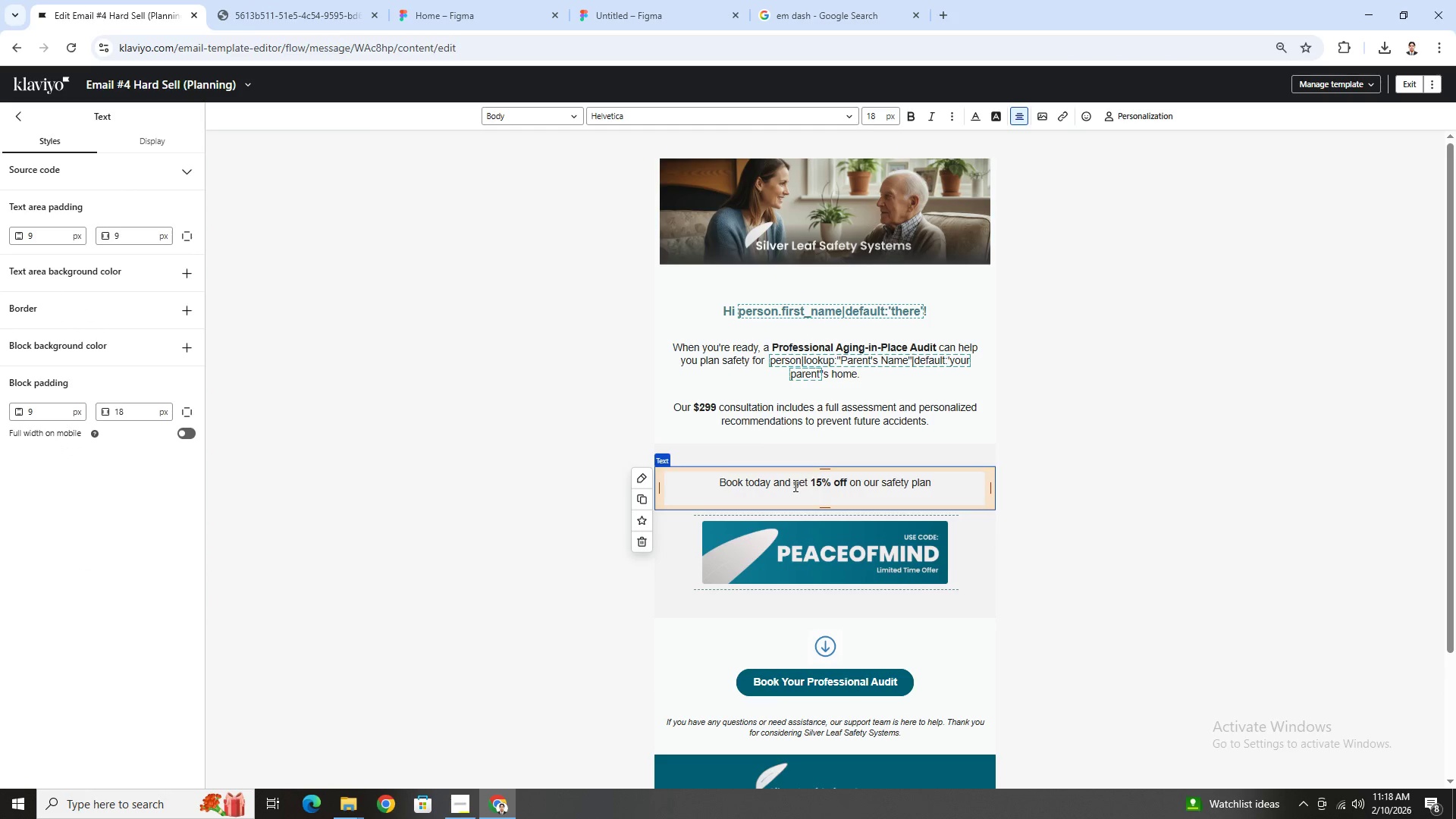 
left_click_drag(start_coordinate=[794, 485], to_coordinate=[807, 484])
 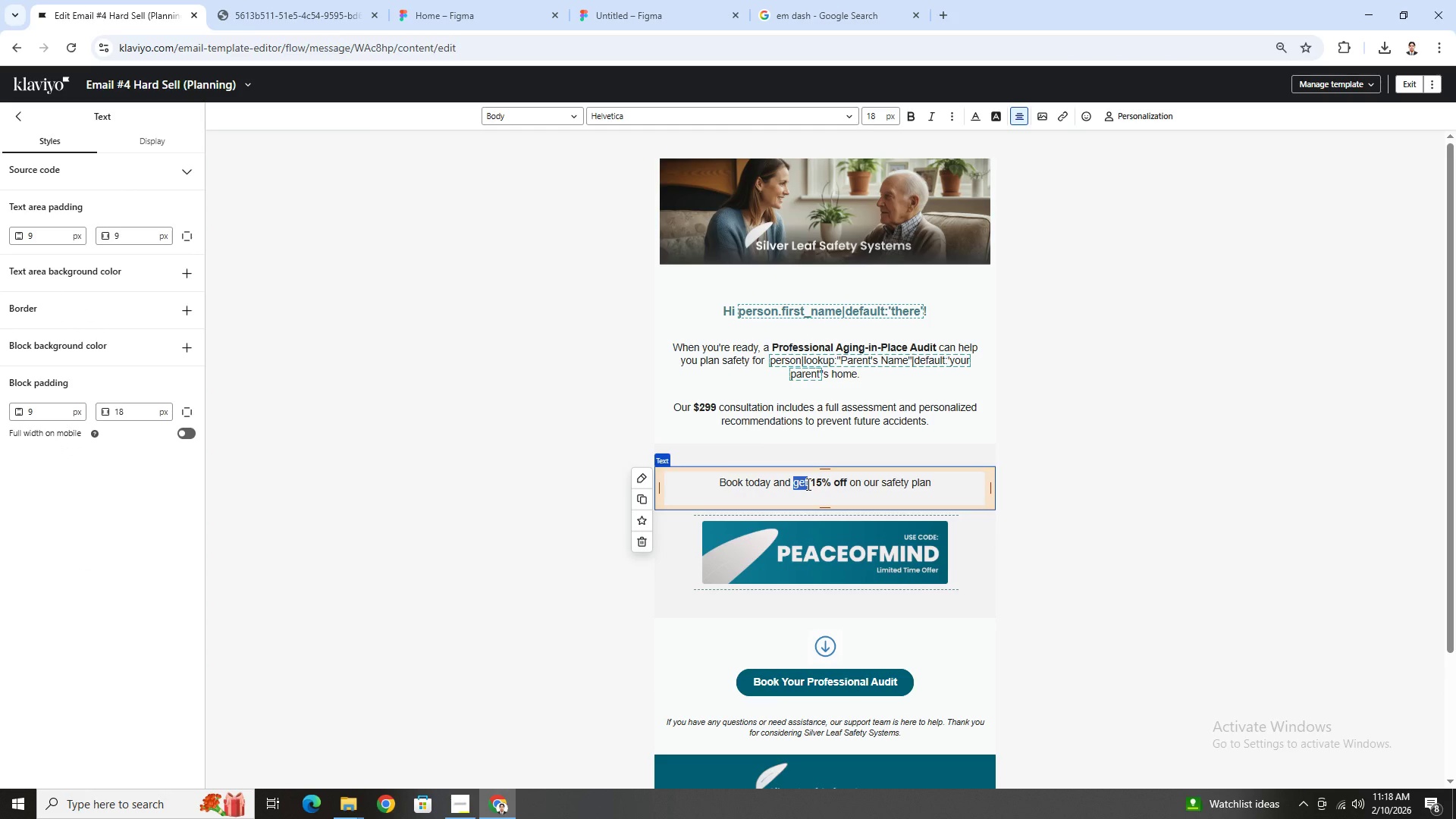 
key(Control+B)
 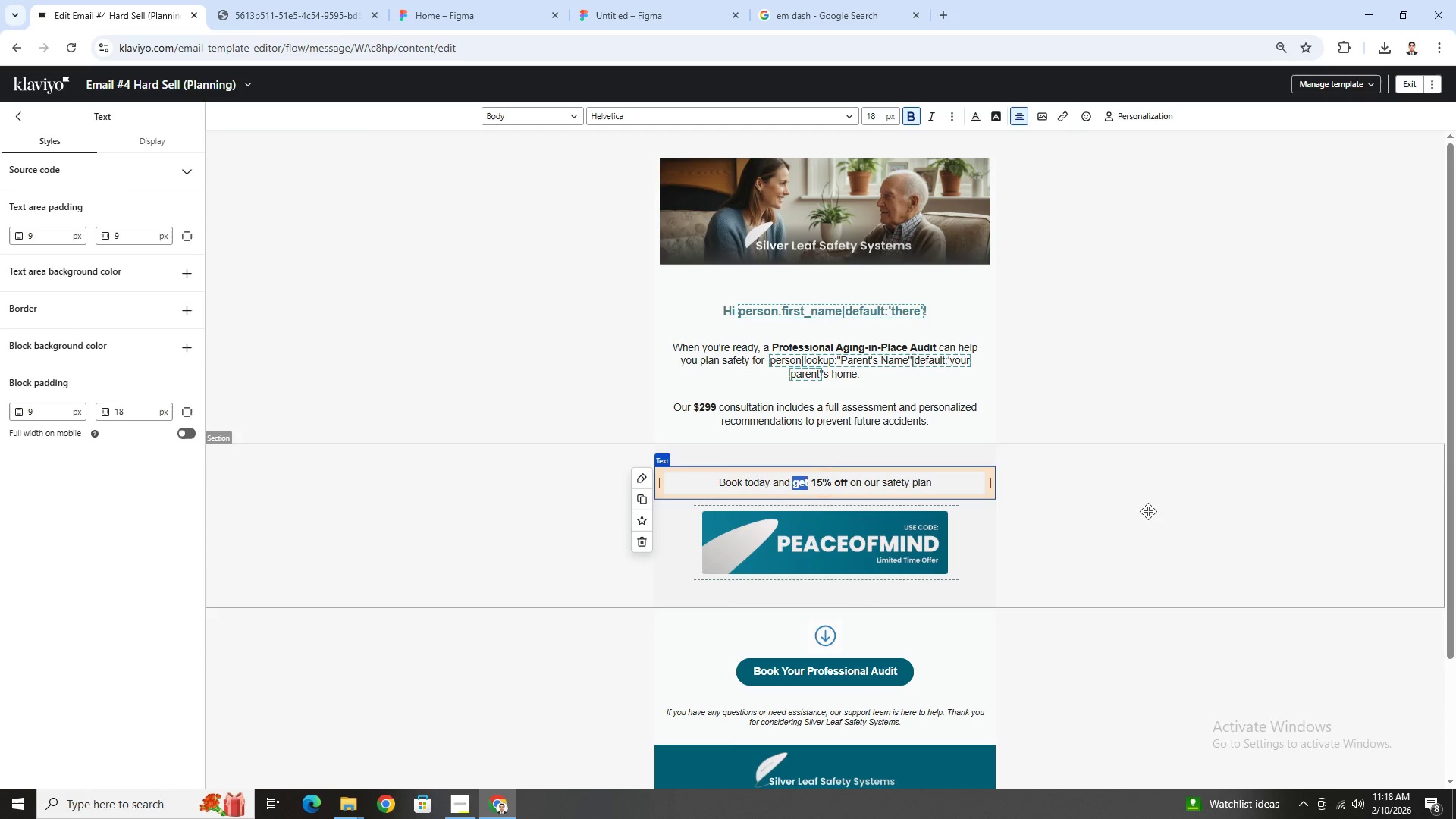 
left_click([1151, 513])
 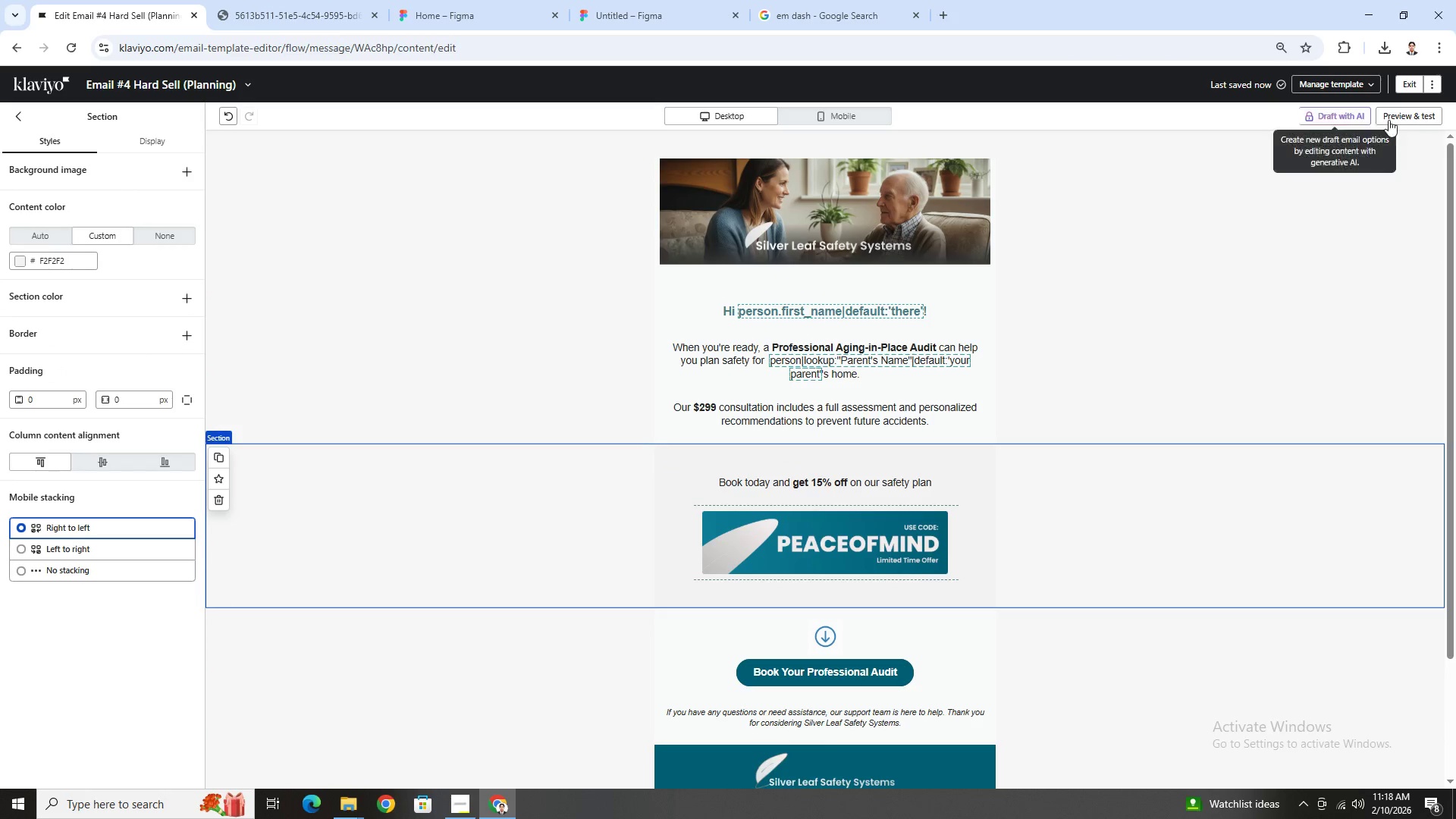 
left_click([1410, 117])
 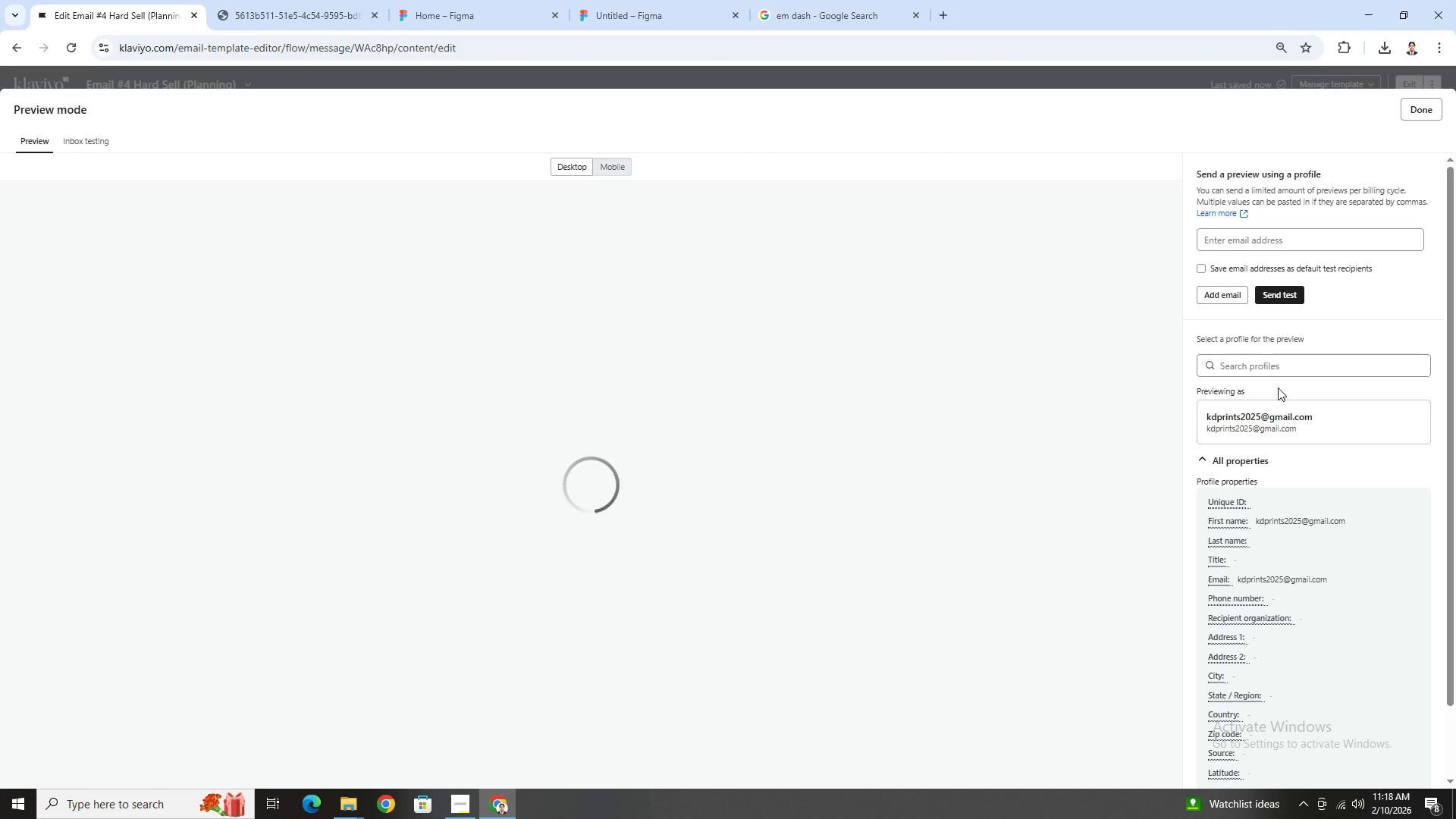 
left_click([1268, 364])
 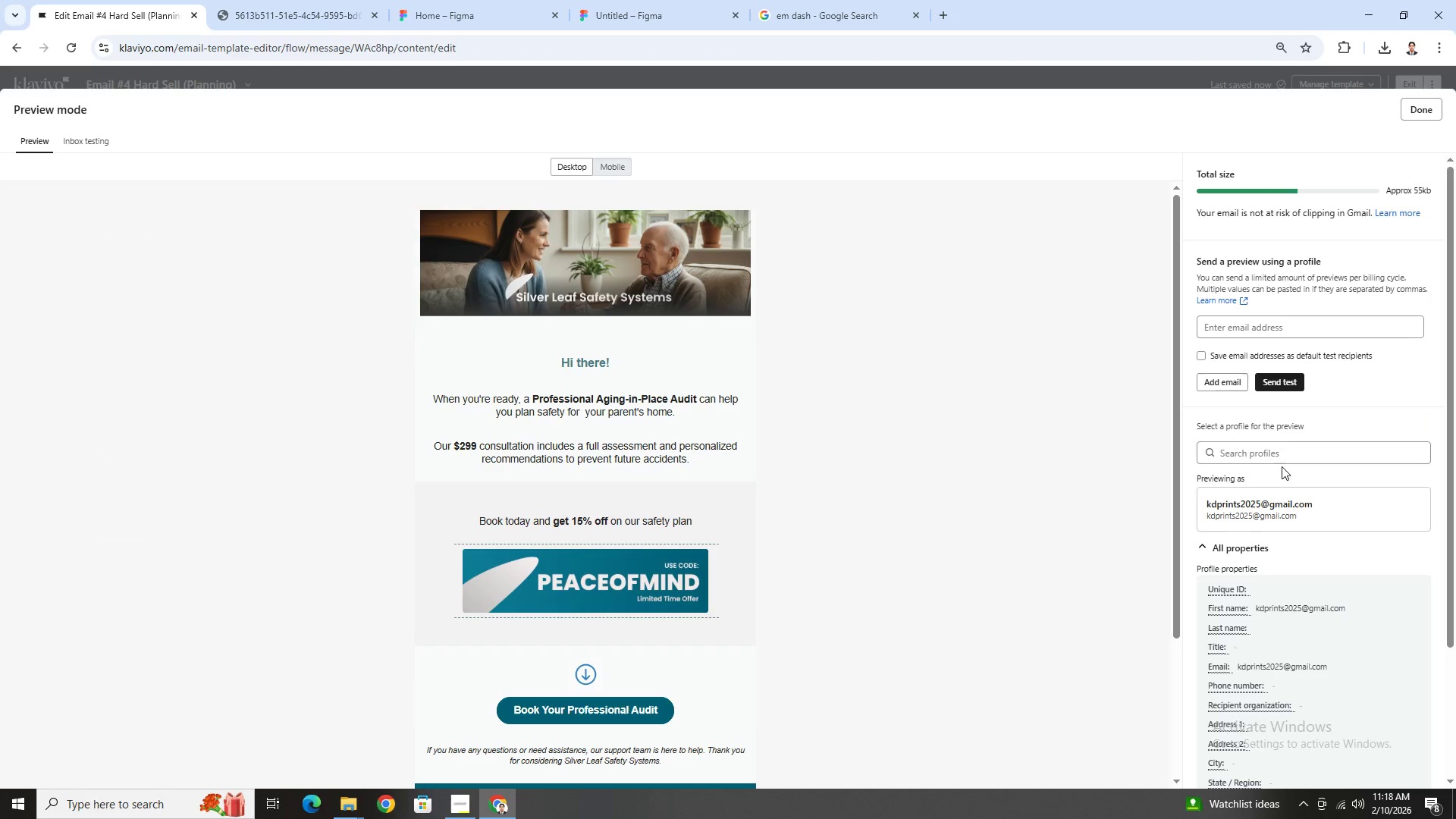 
left_click([1281, 451])
 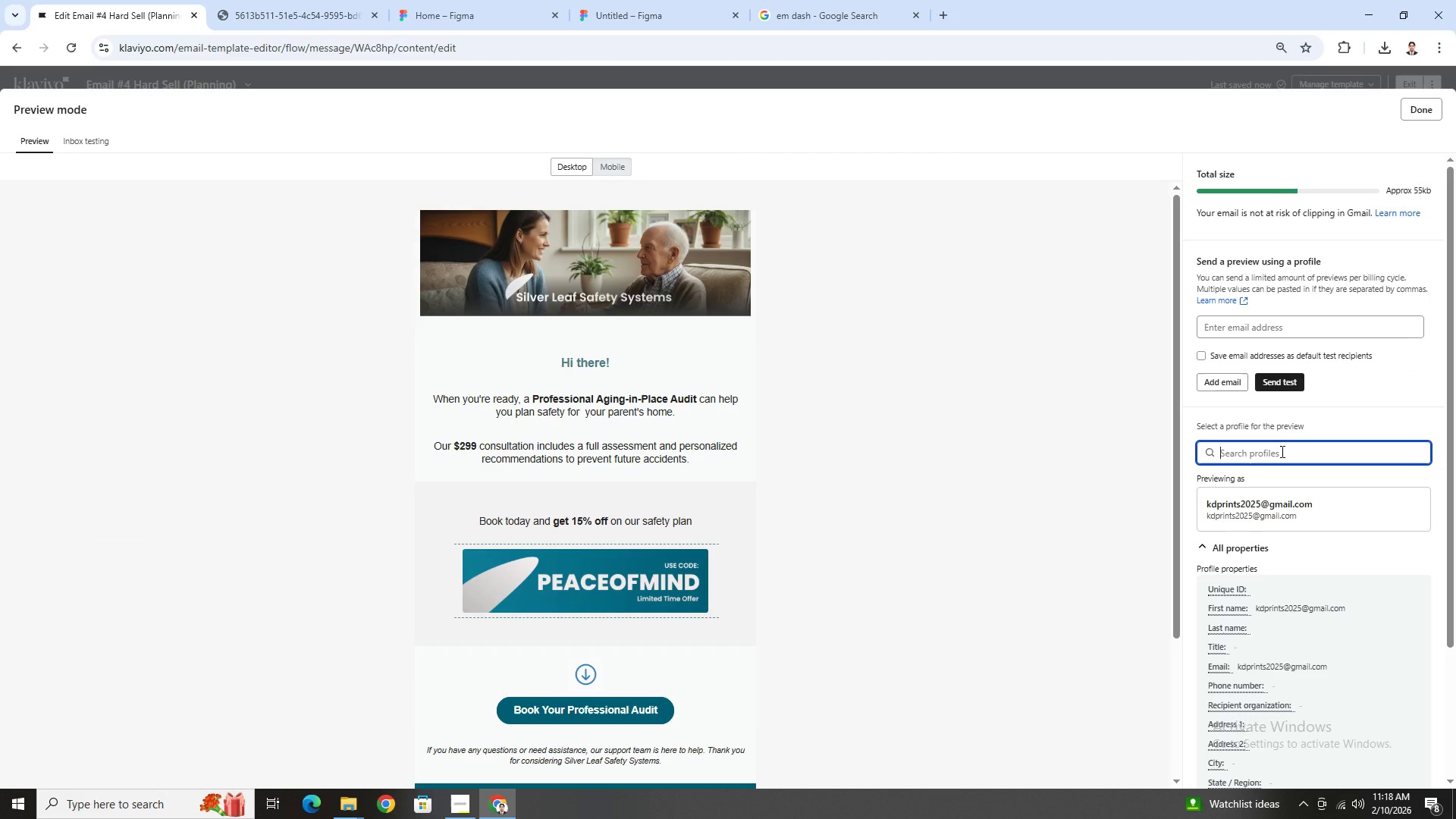 
key(L)
 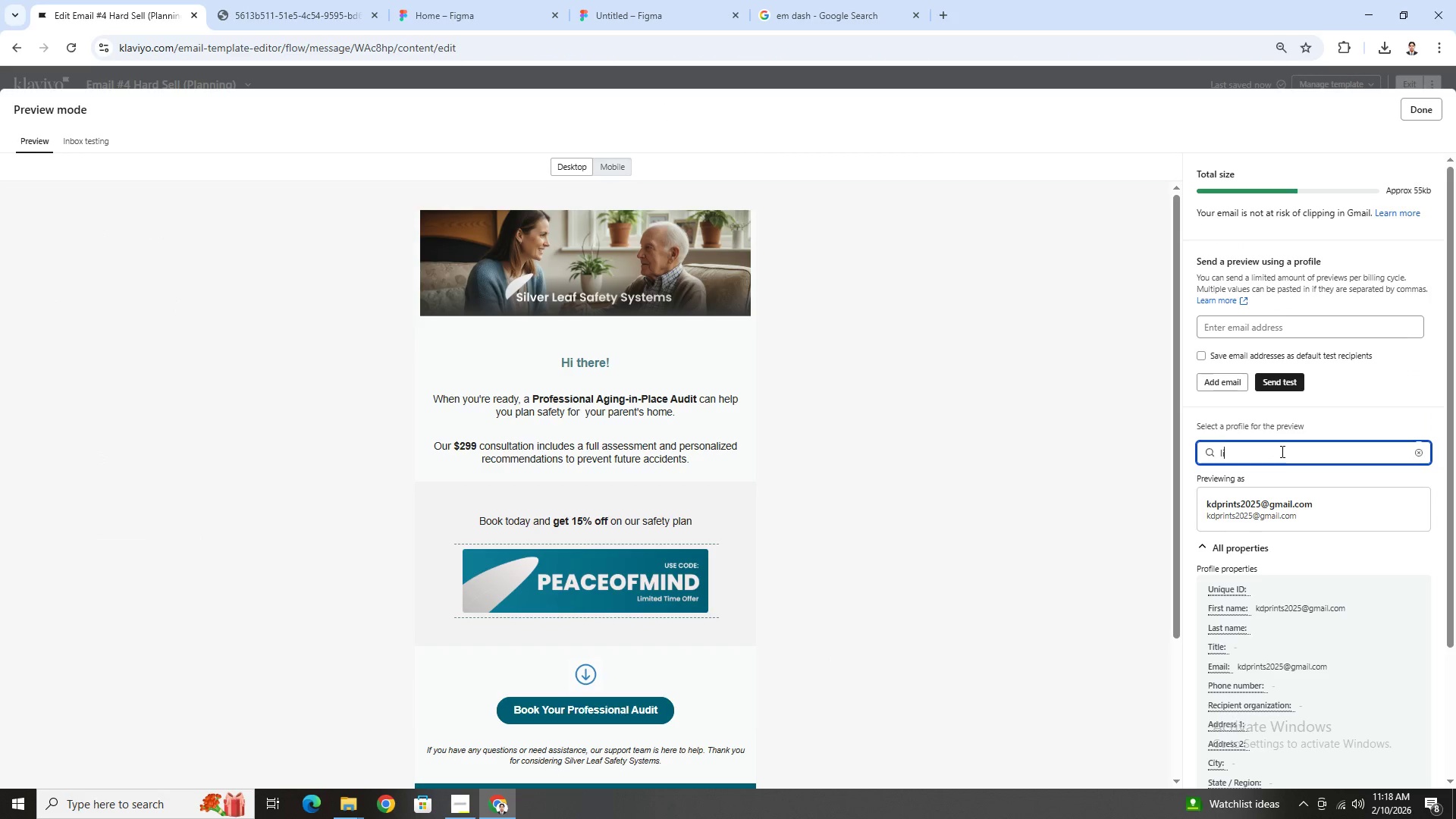 
key(I)
 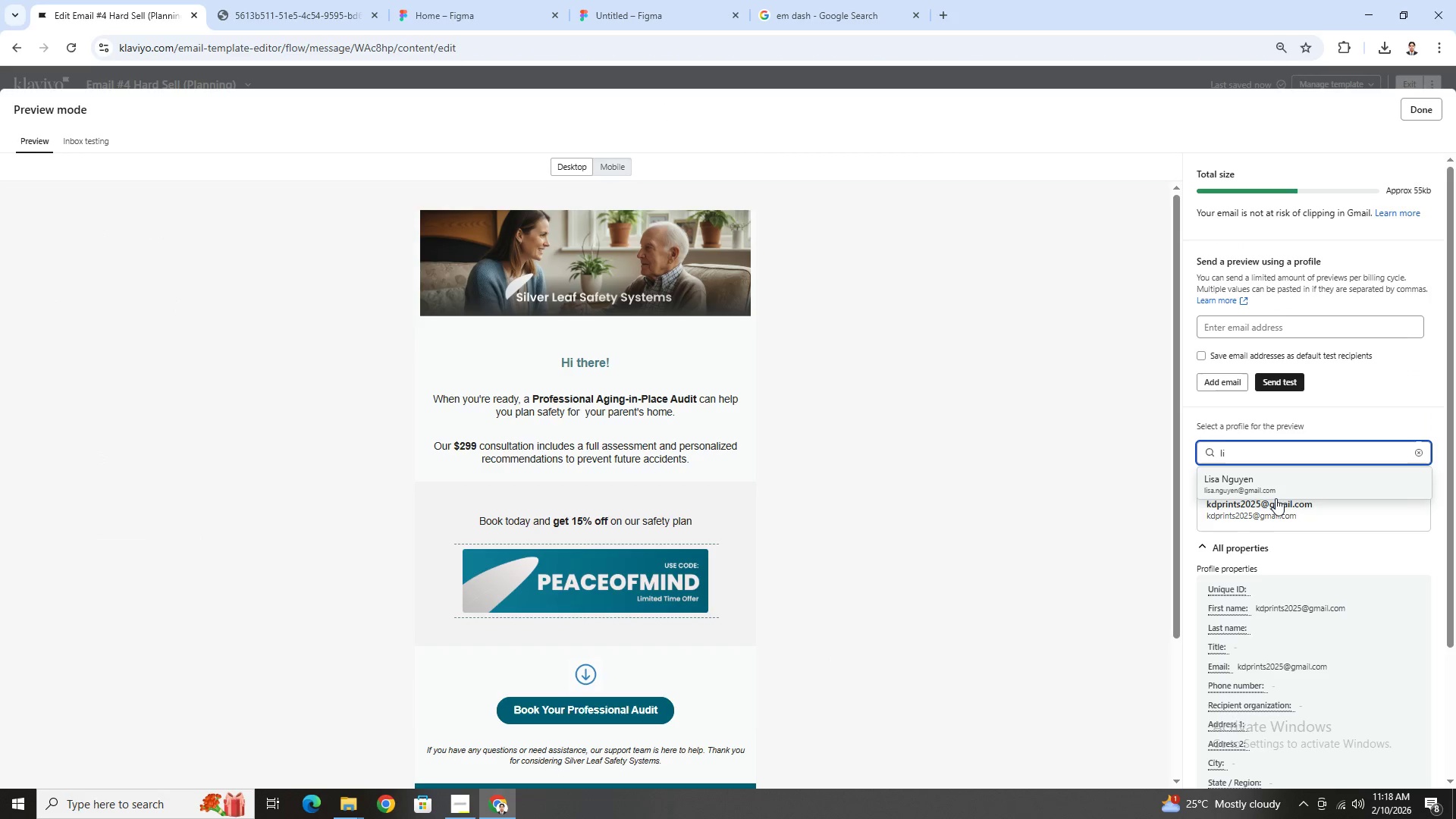 
left_click([1272, 482])
 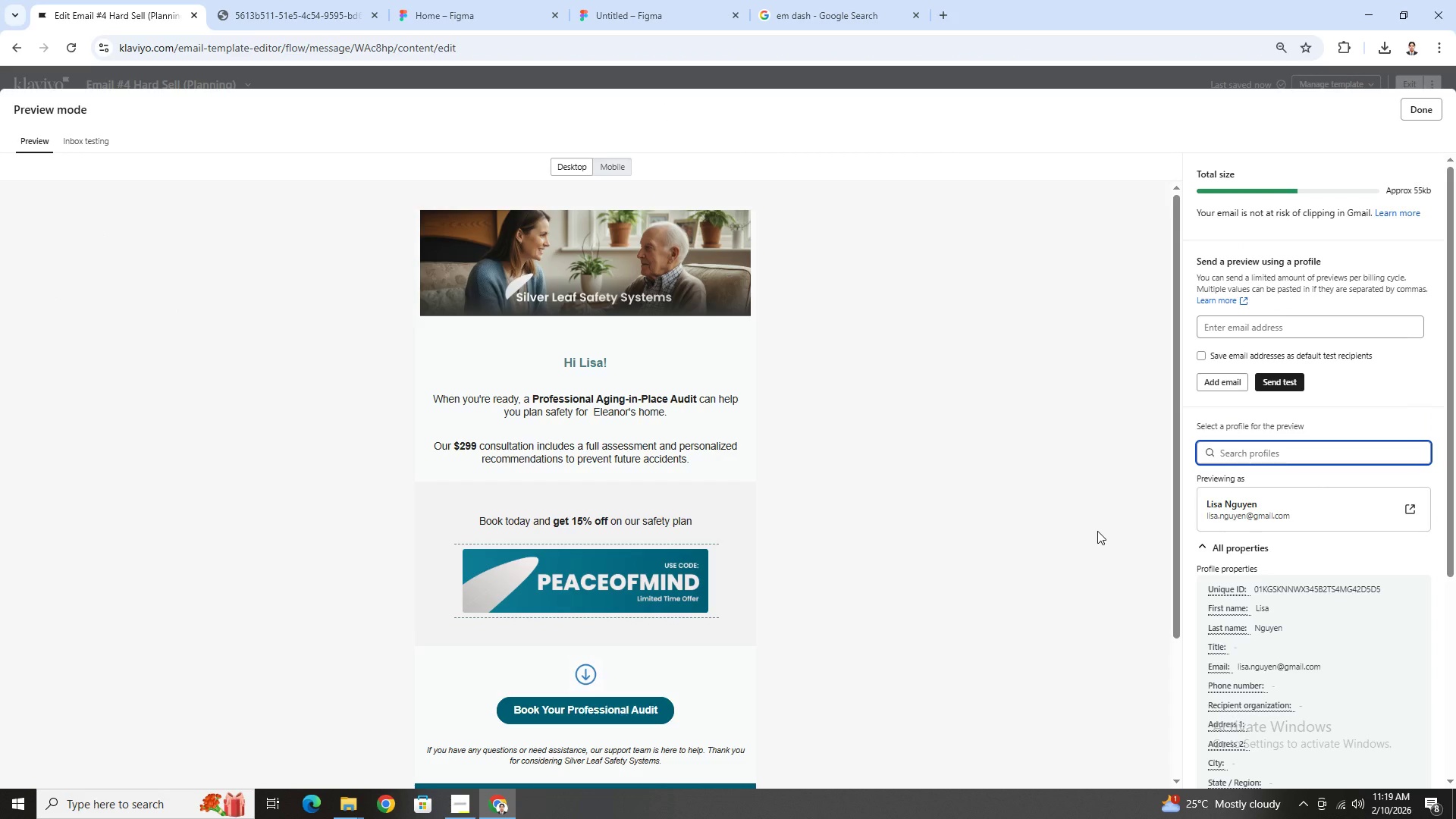 
scroll: coordinate [981, 511], scroll_direction: down, amount: 2.0
 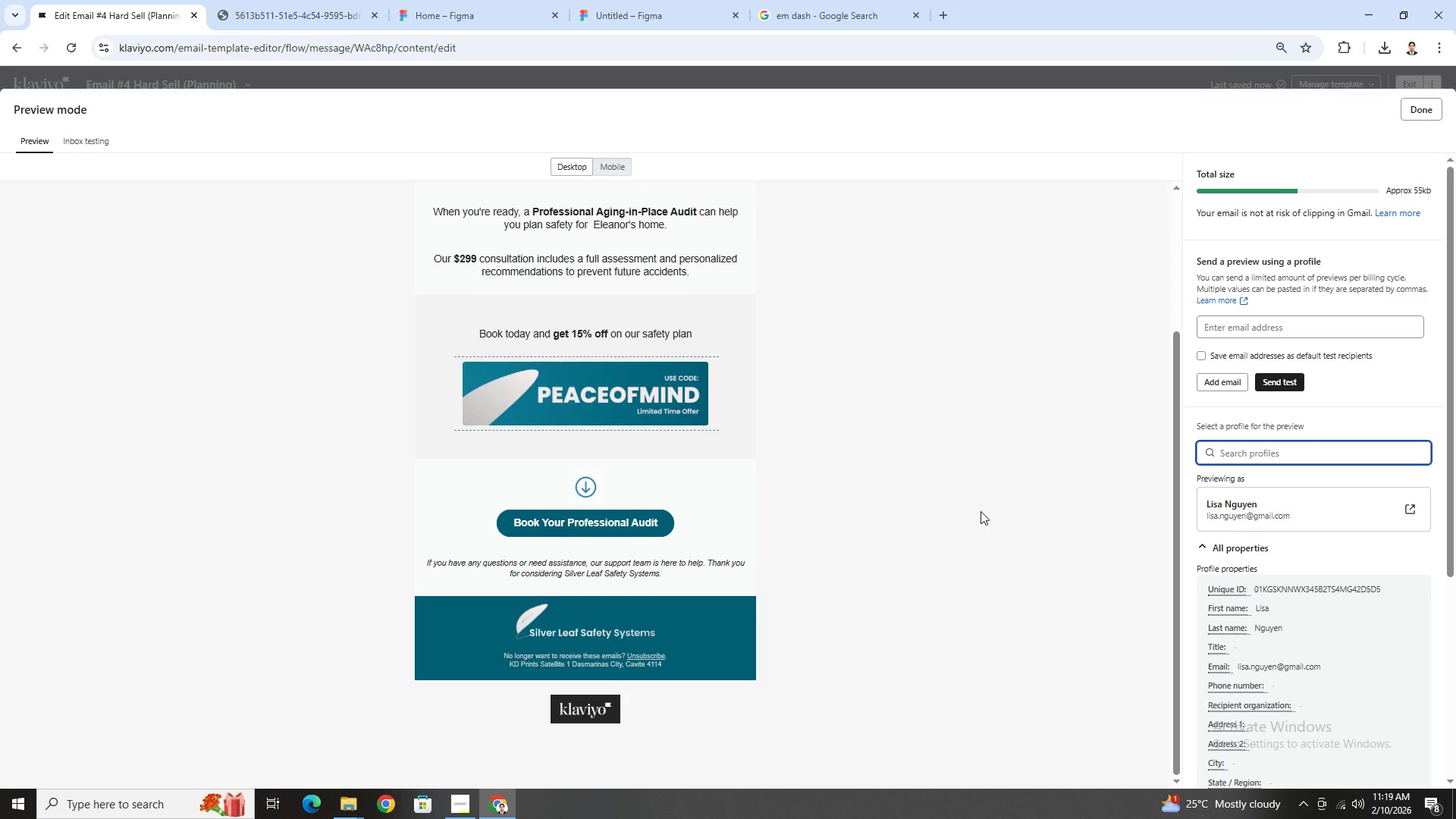 
scroll: coordinate [981, 510], scroll_direction: up, amount: 1.0
 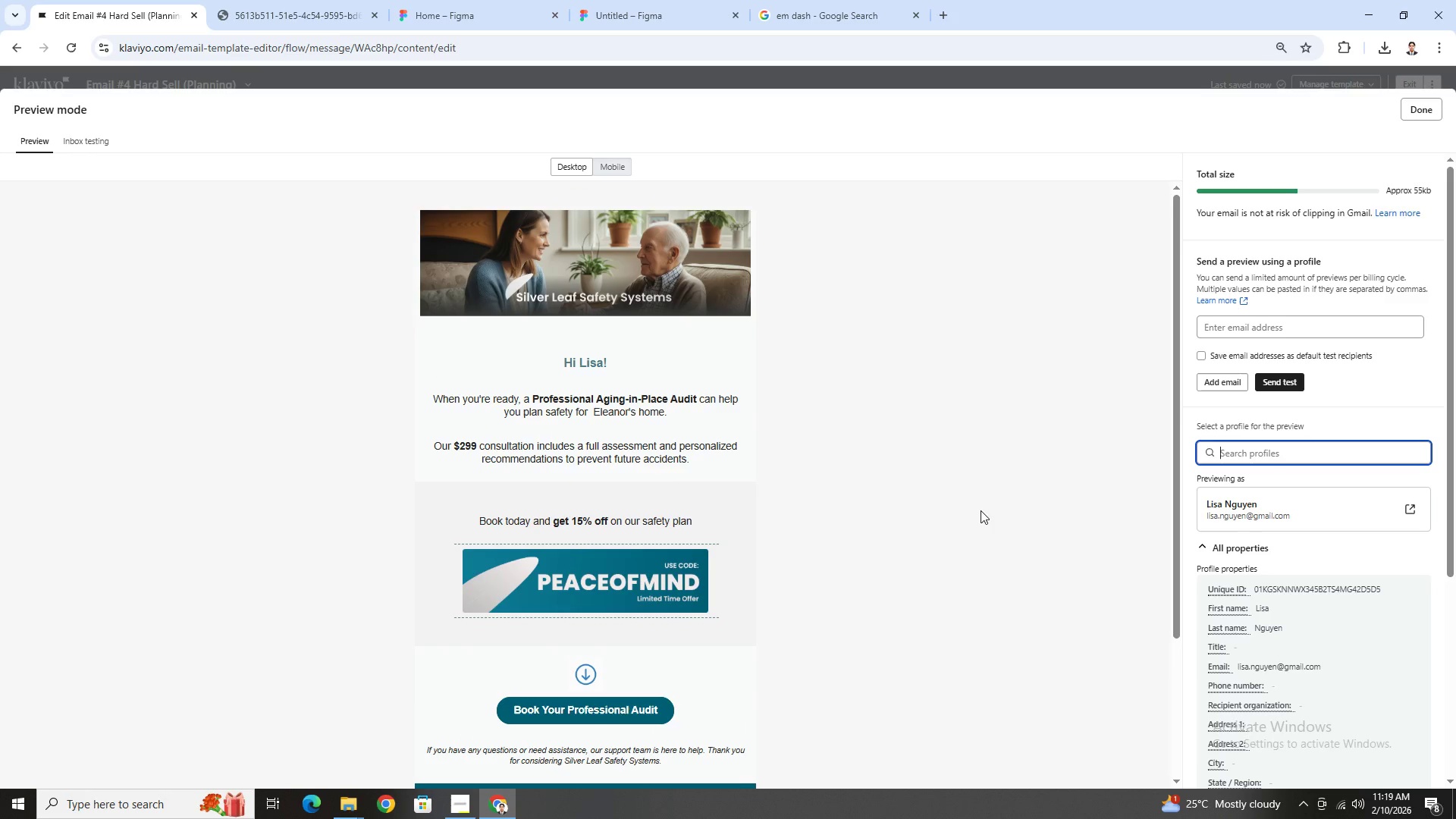 
scroll: coordinate [981, 510], scroll_direction: down, amount: 4.0
 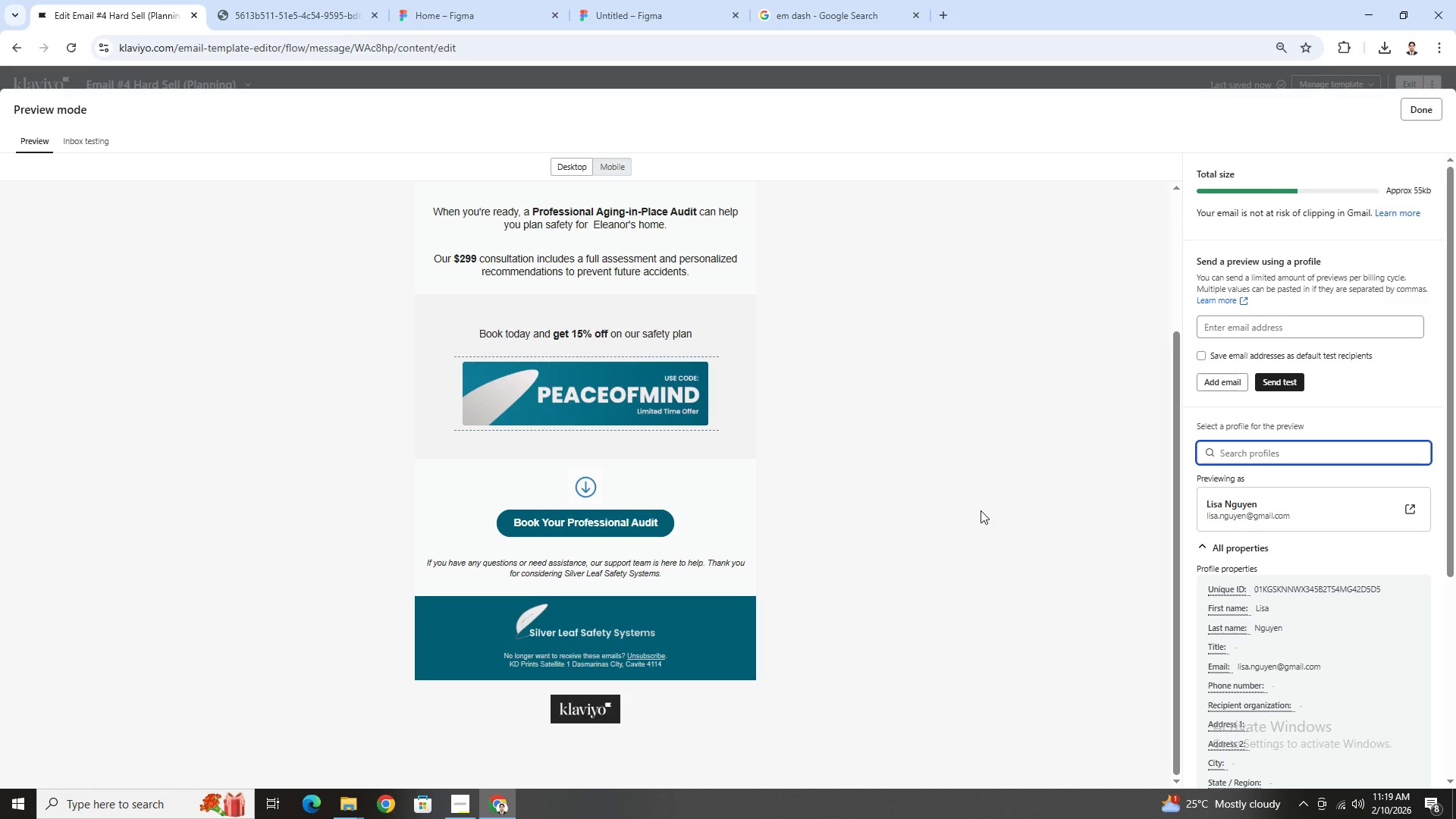 
scroll: coordinate [981, 510], scroll_direction: up, amount: 2.0
 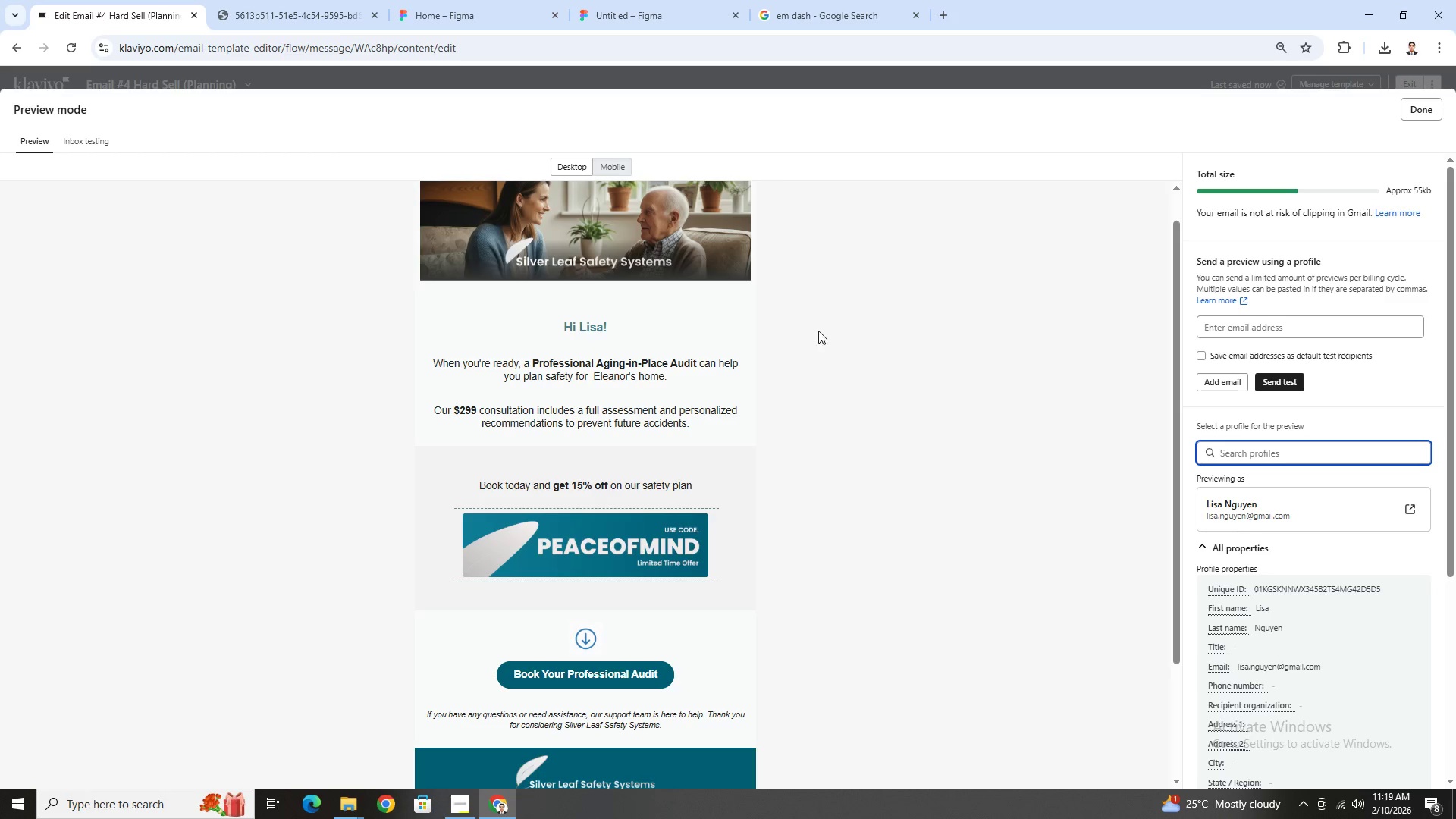 
wait(5.16)
 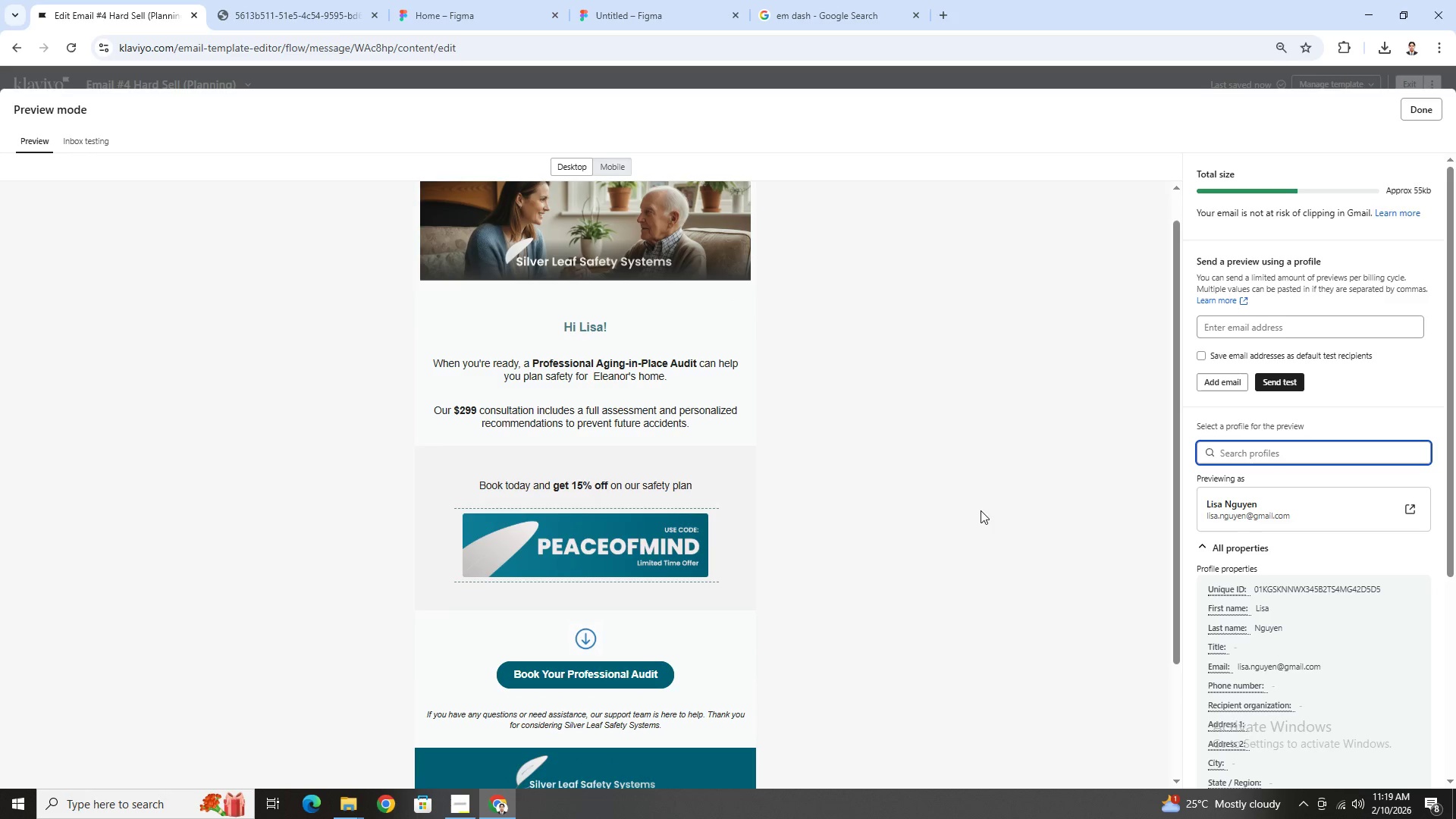 
scroll: coordinate [708, 577], scroll_direction: none, amount: 0.0
 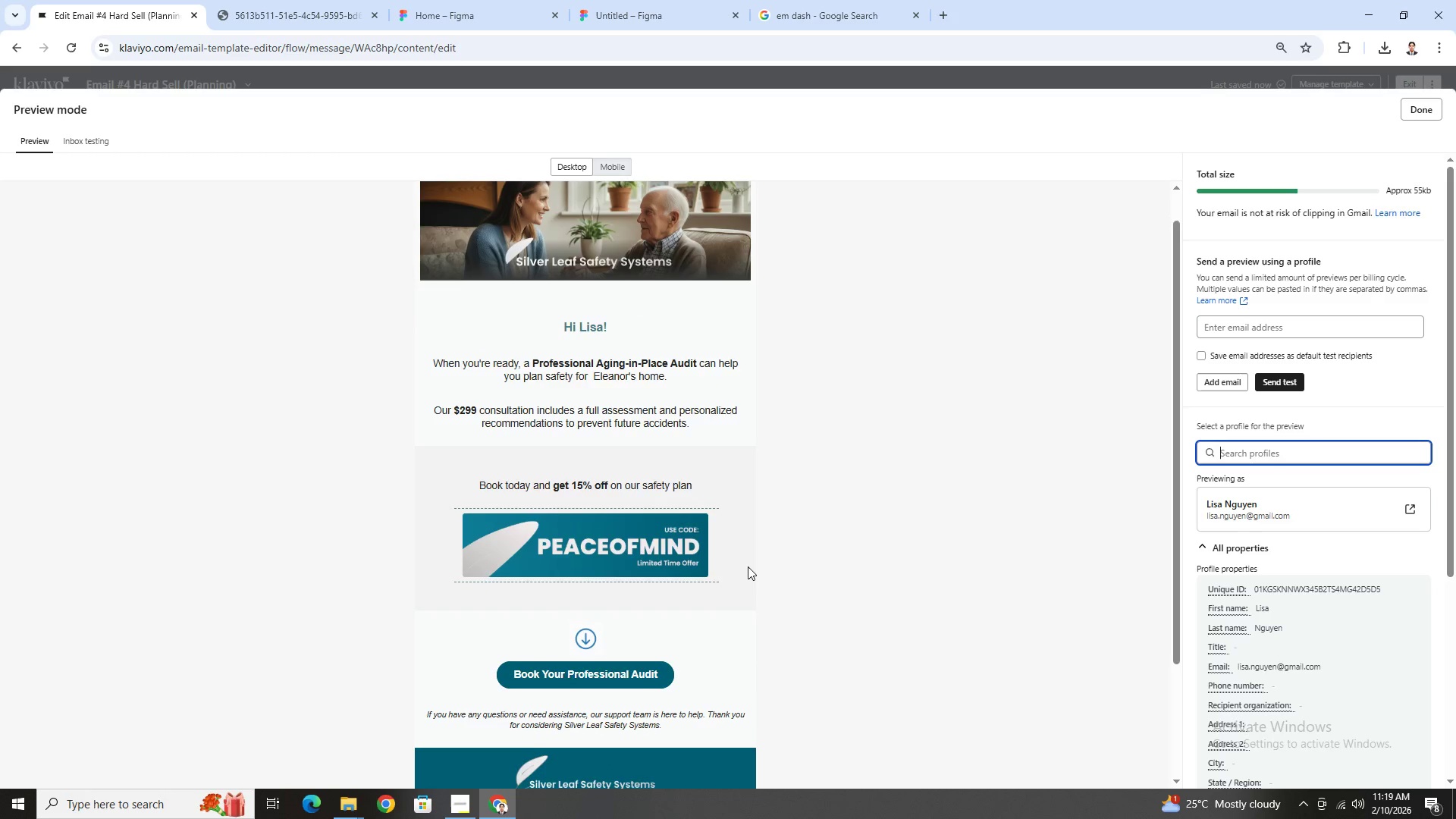 
scroll: coordinate [748, 566], scroll_direction: down, amount: 1.0
 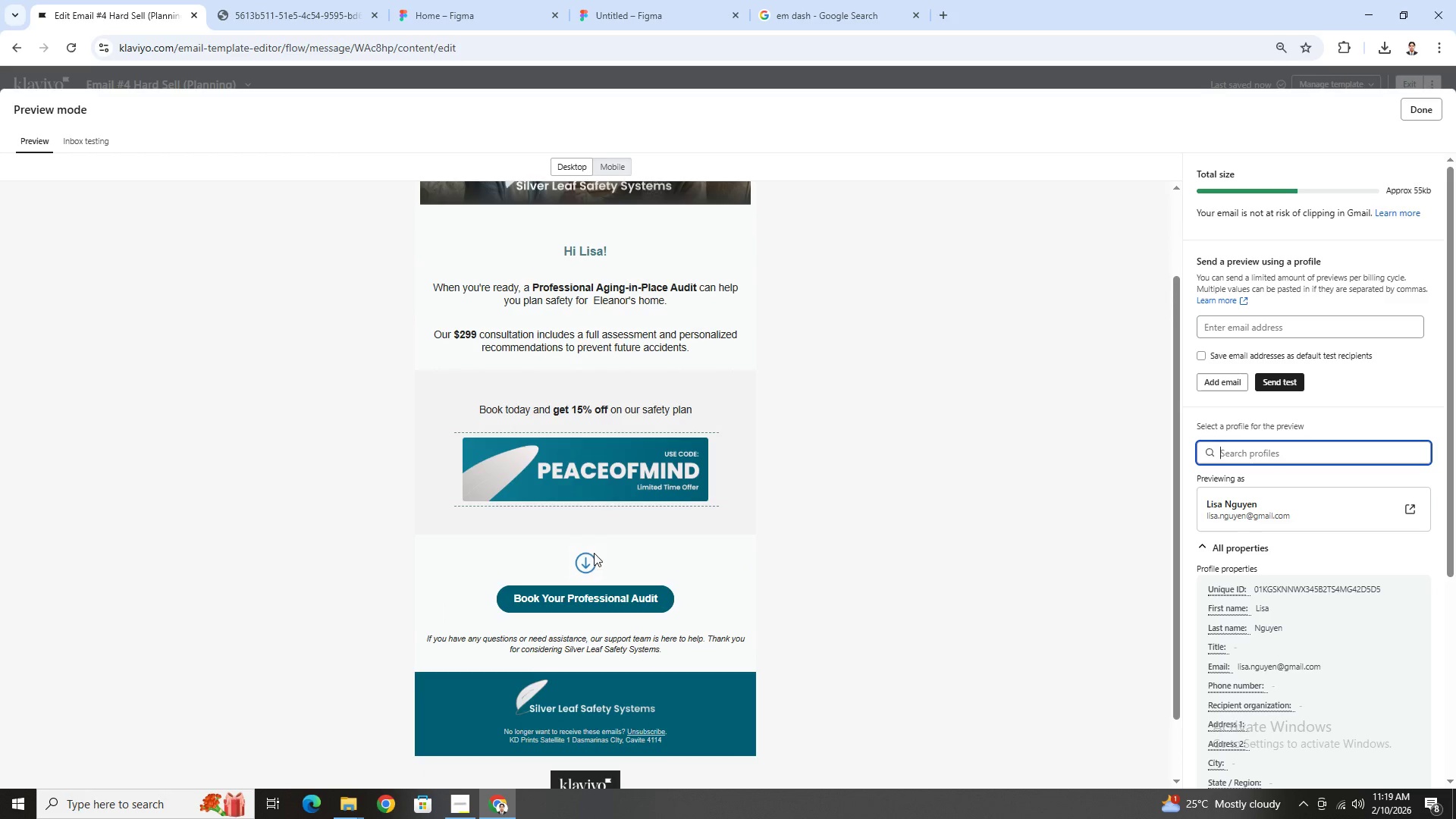 
scroll: coordinate [611, 554], scroll_direction: up, amount: 1.0
 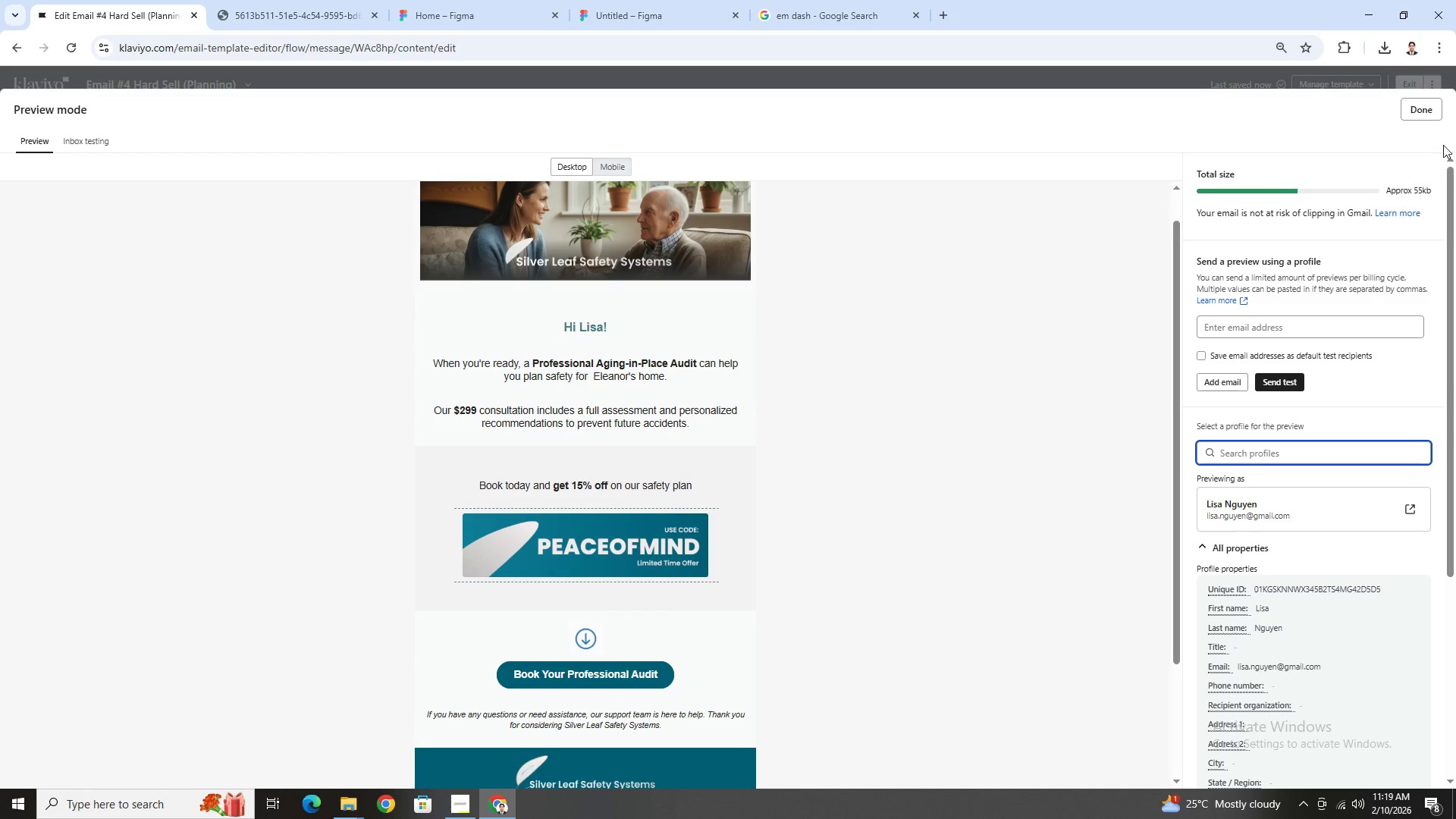 
left_click([1439, 111])
 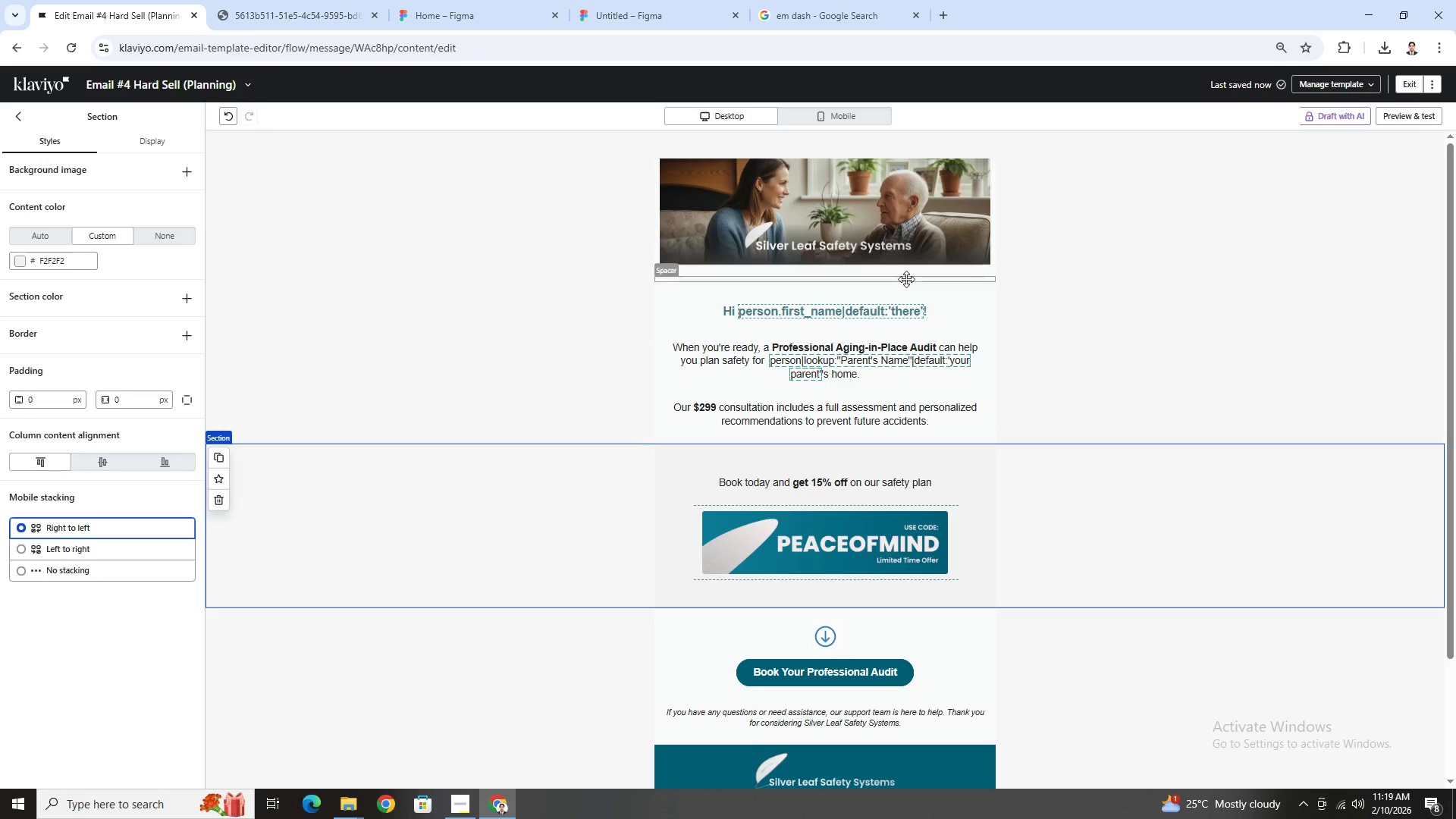 
left_click([906, 280])
 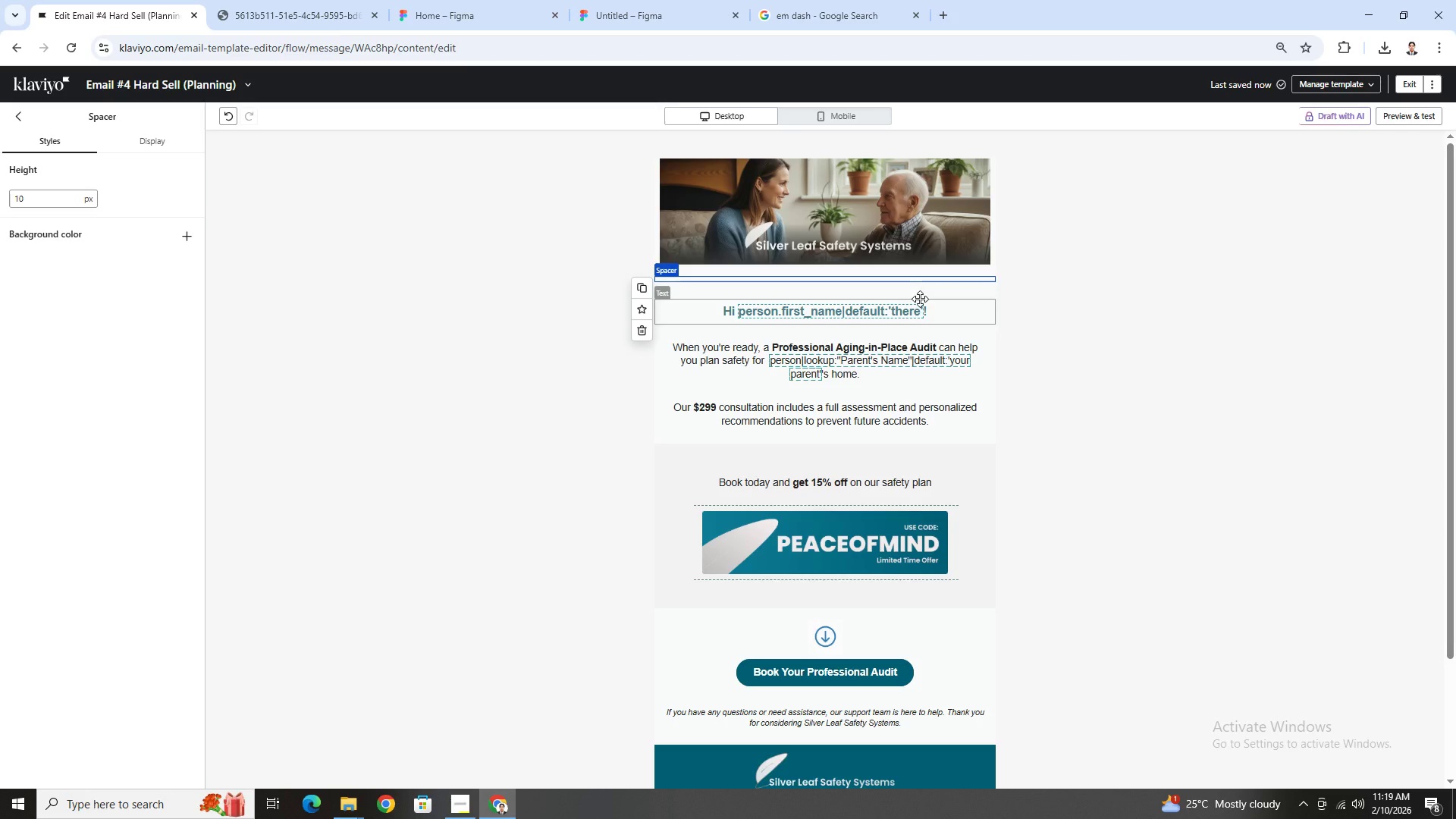 
left_click([922, 295])
 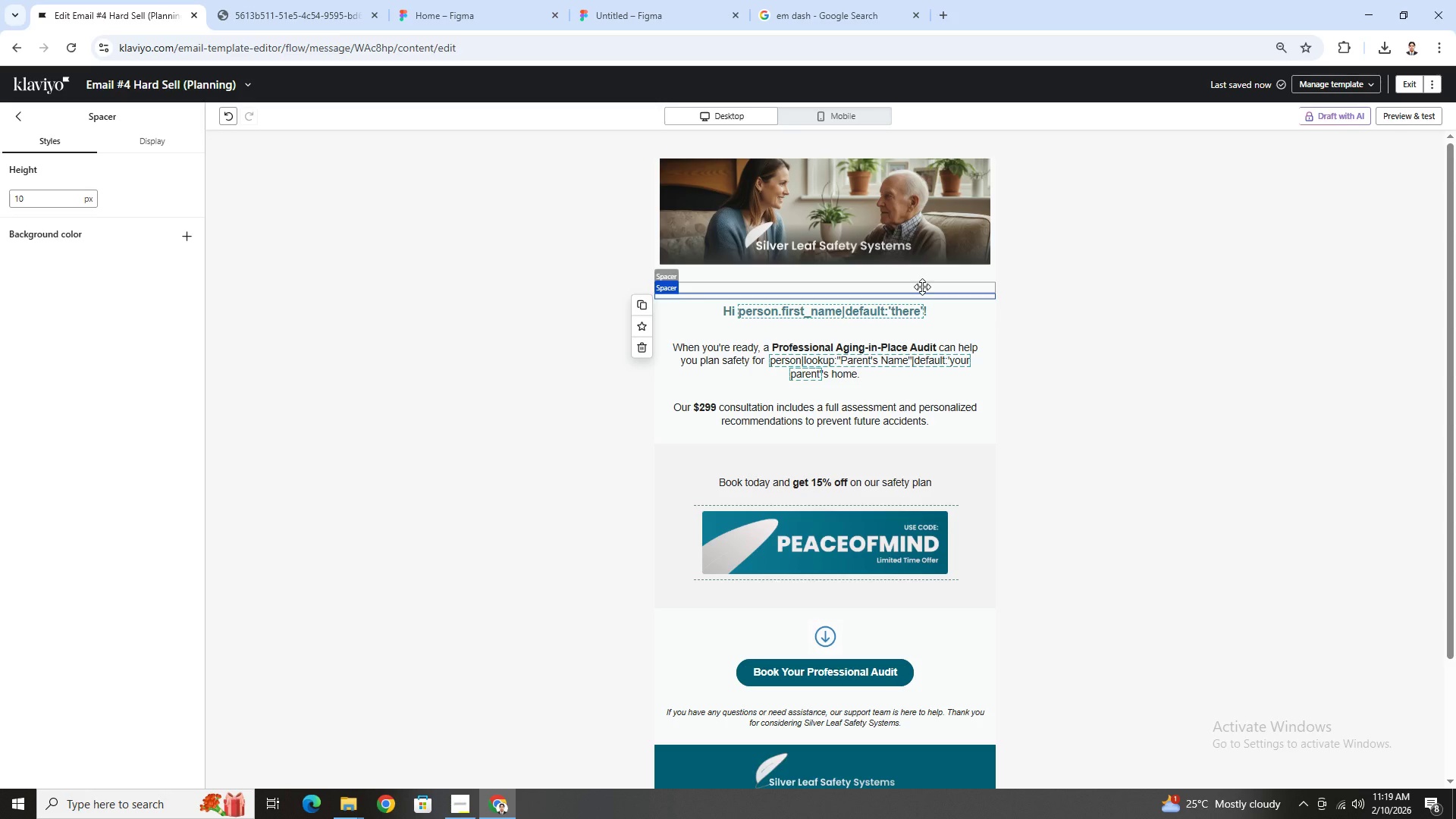 
left_click([922, 287])
 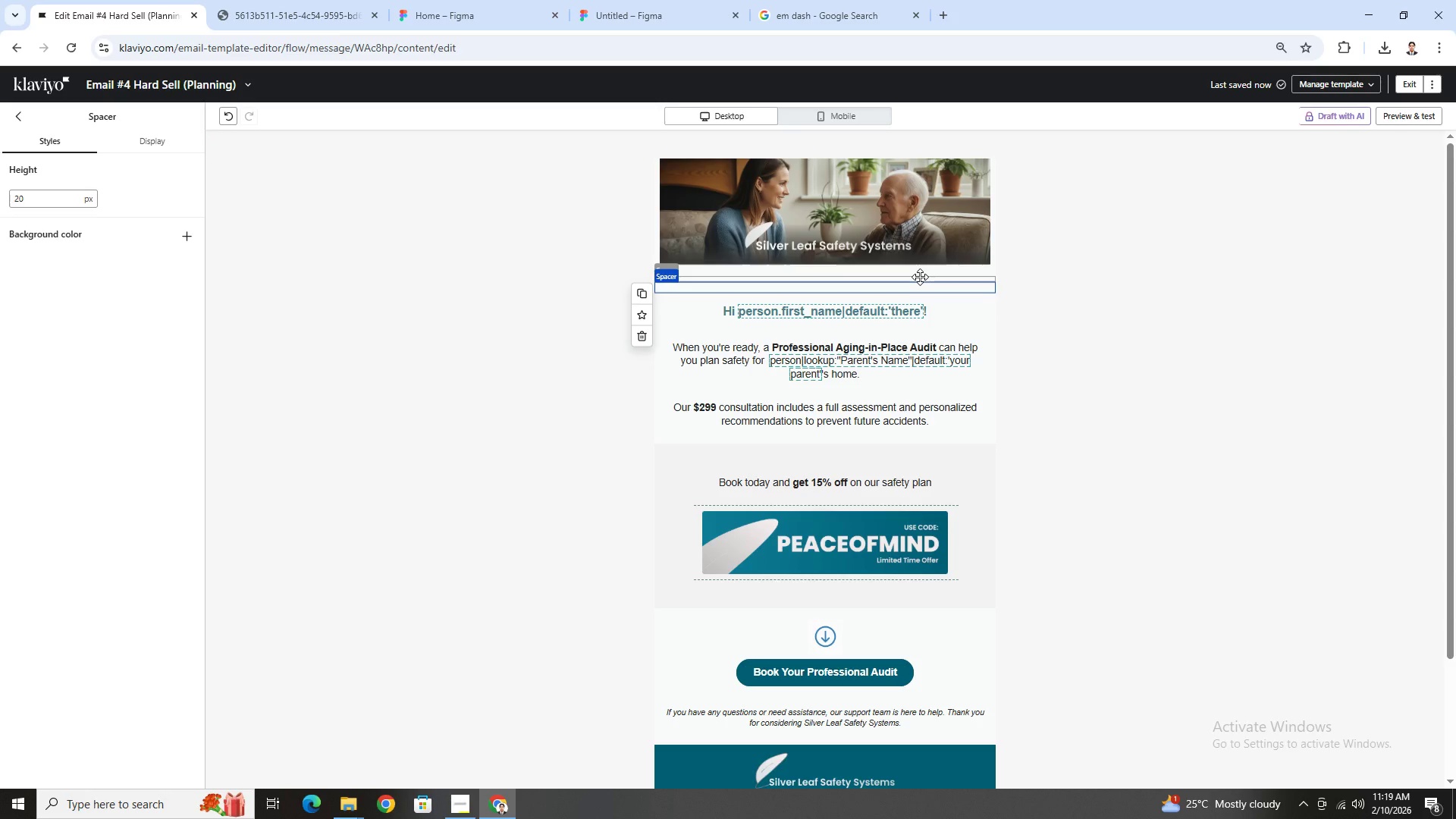 
left_click([920, 277])
 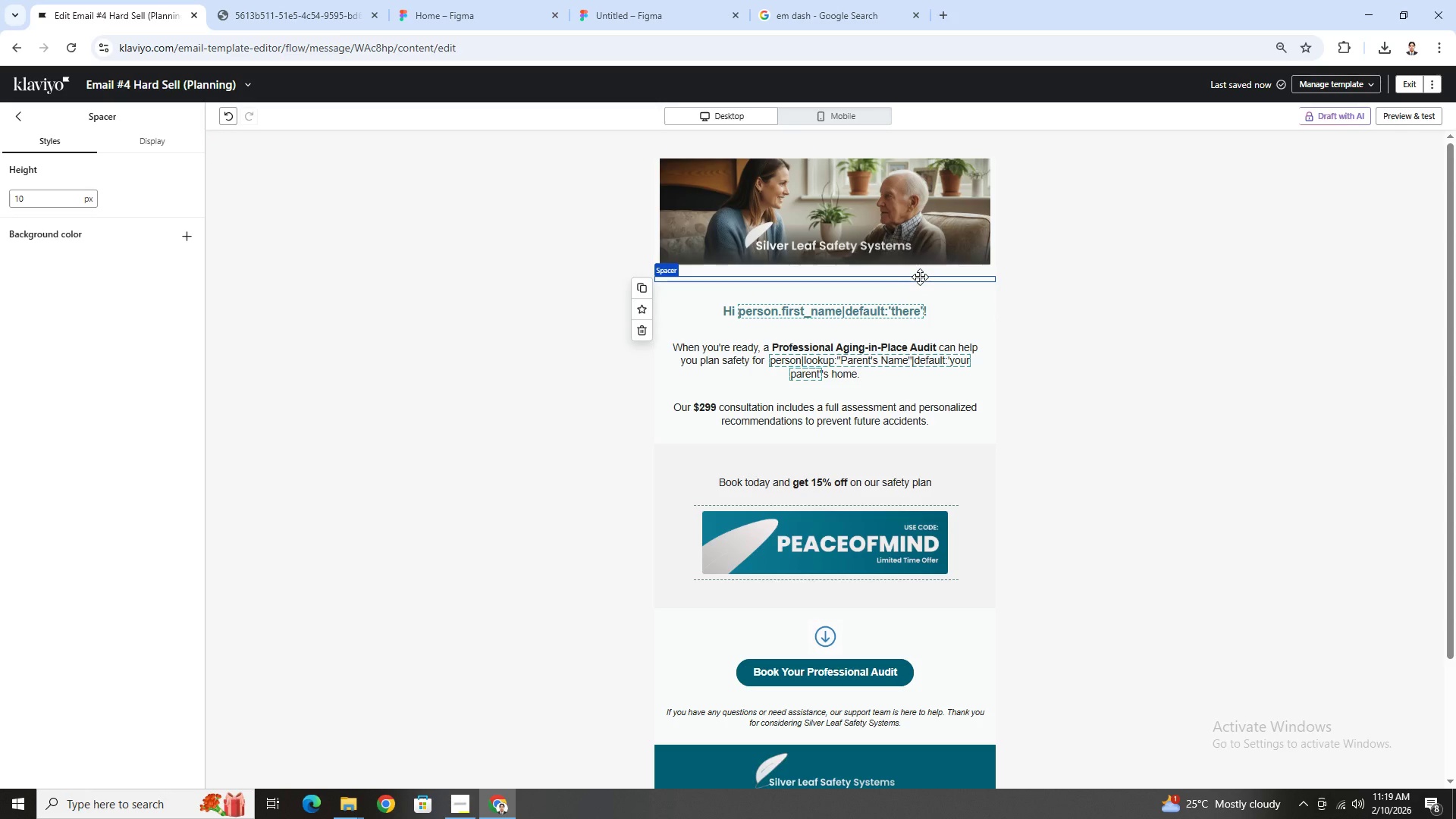 
left_click([919, 268])
 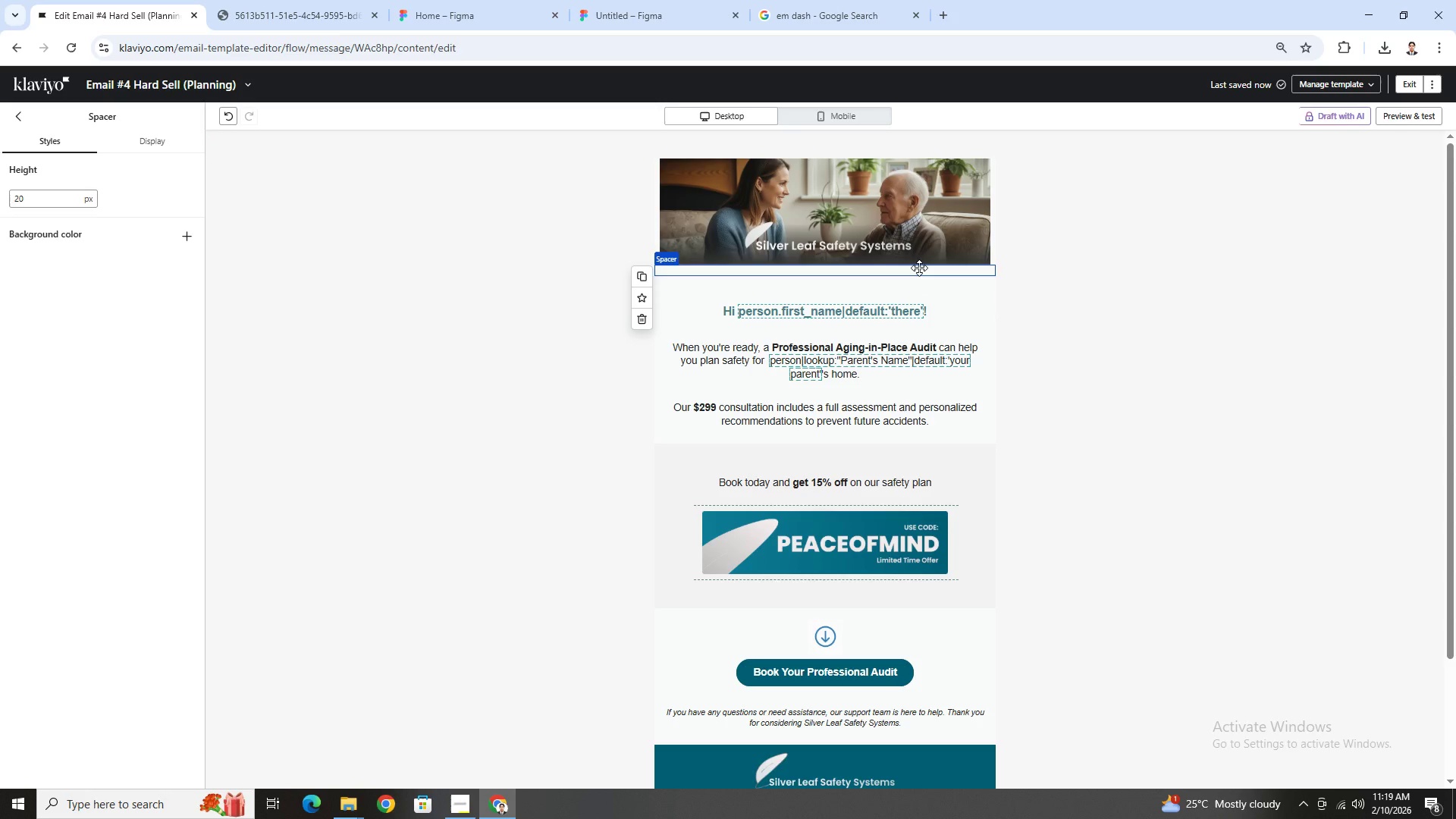 
wait(6.73)
 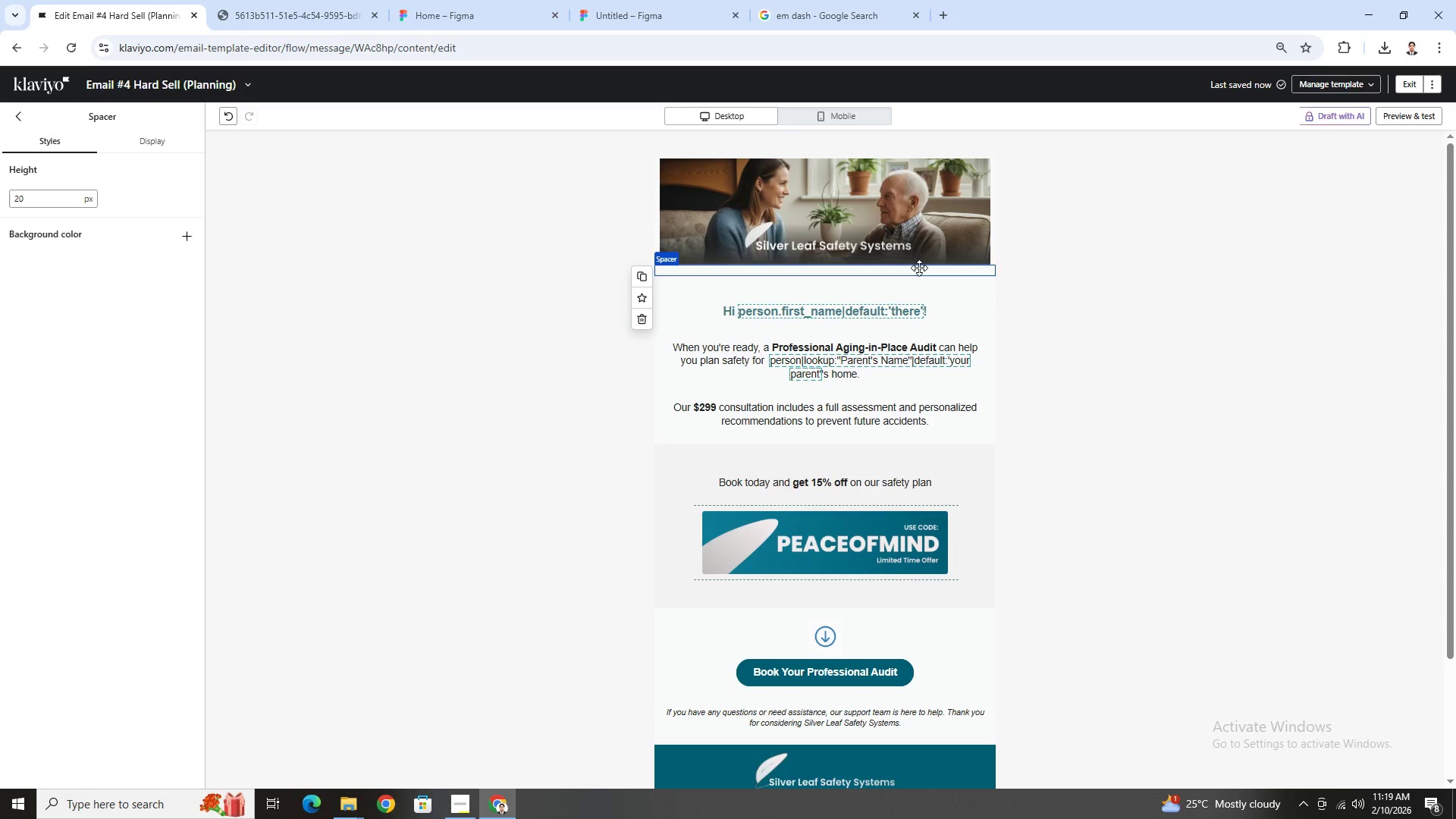 
scroll: coordinate [1005, 446], scroll_direction: down, amount: 3.0
 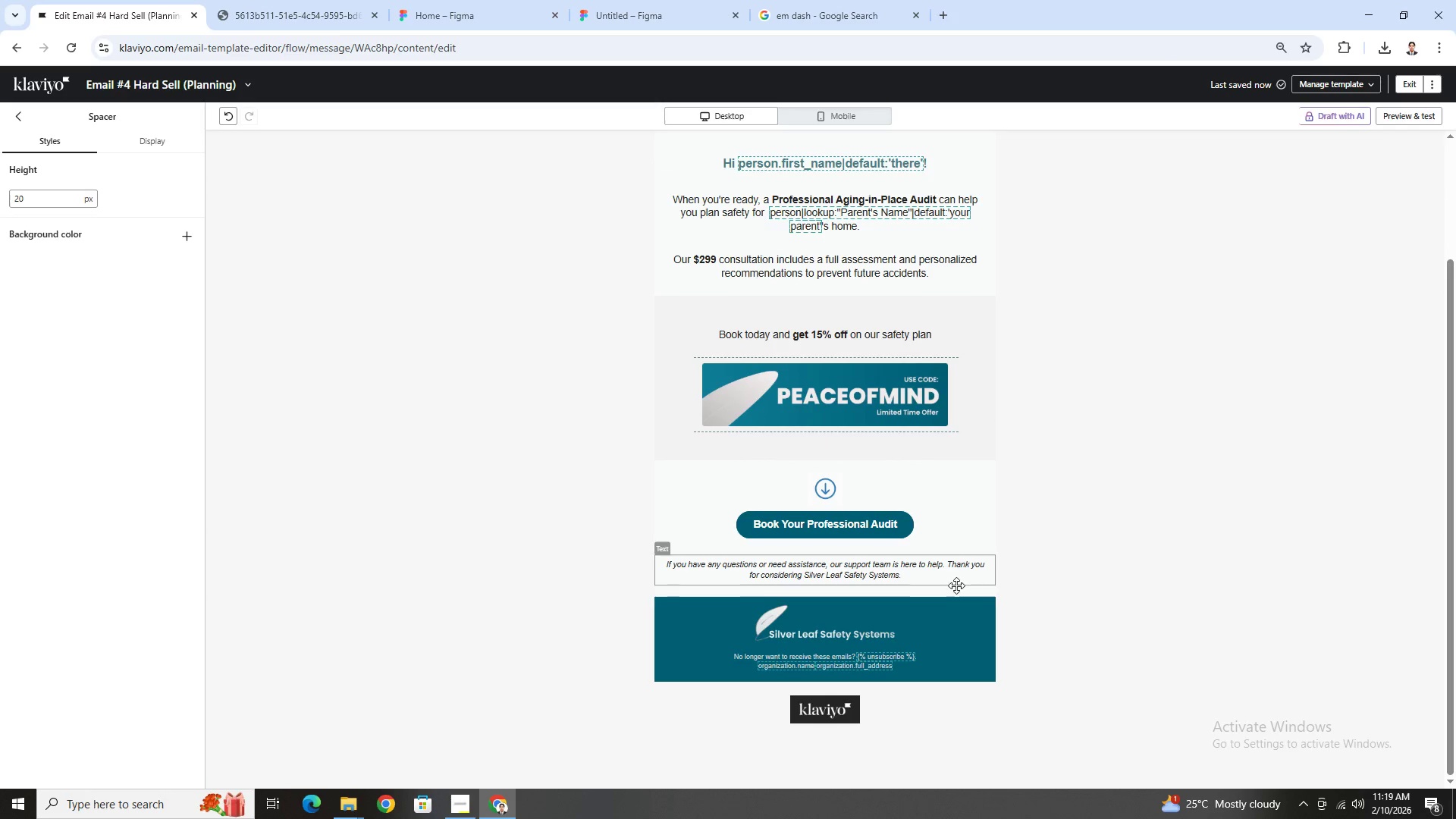 
left_click([956, 585])
 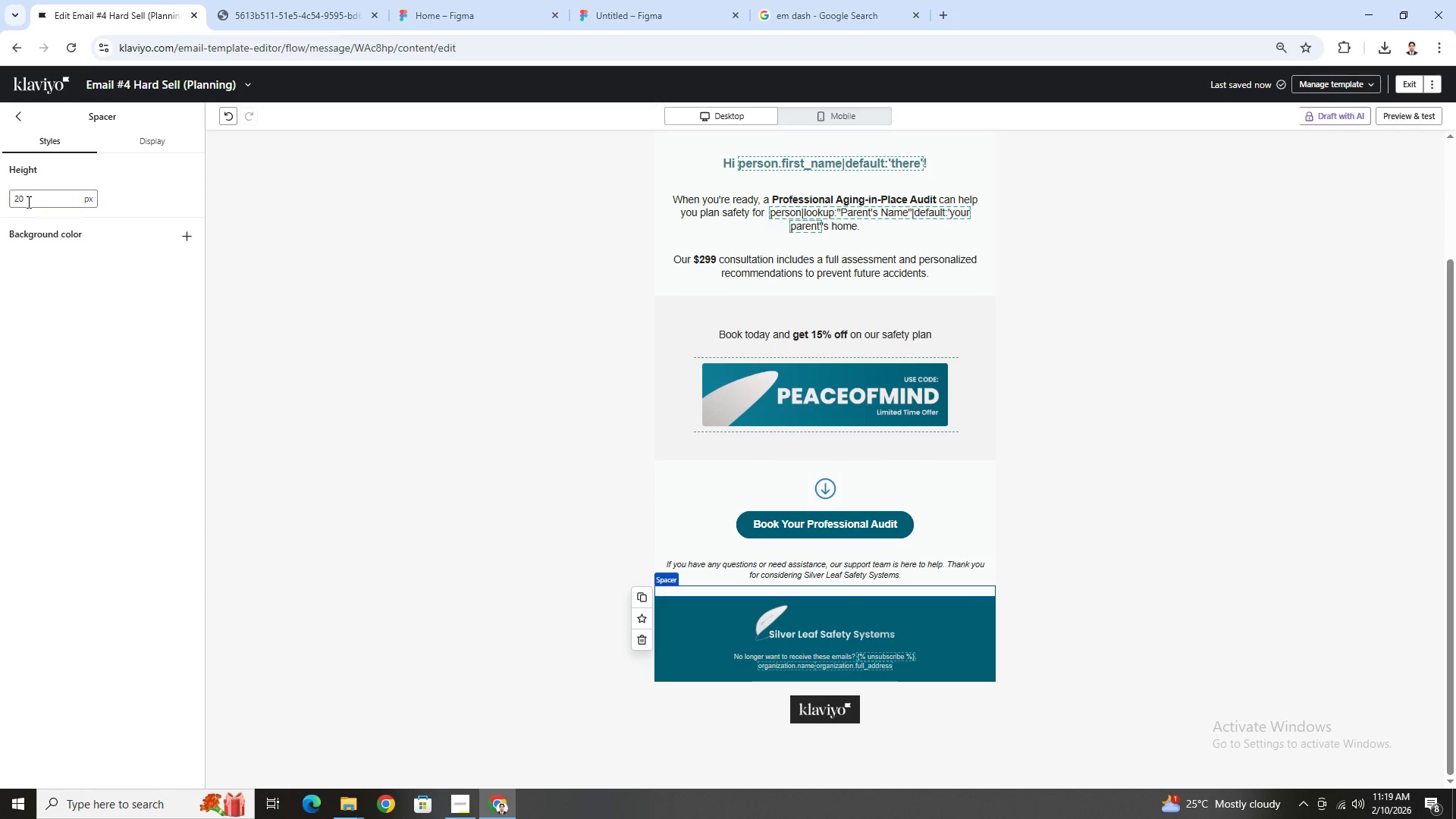 
double_click([28, 202])
 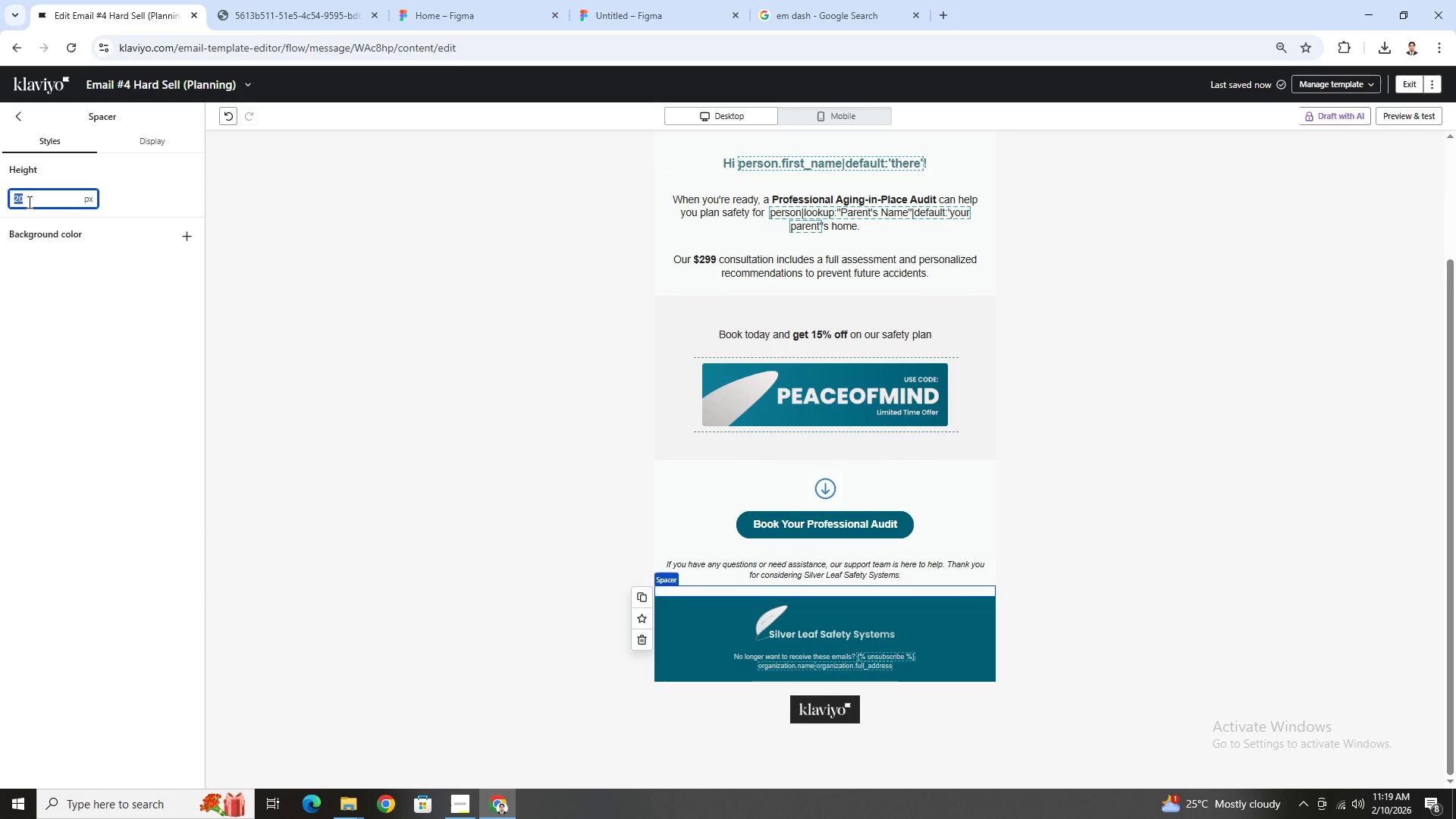 
key(Numpad6)
 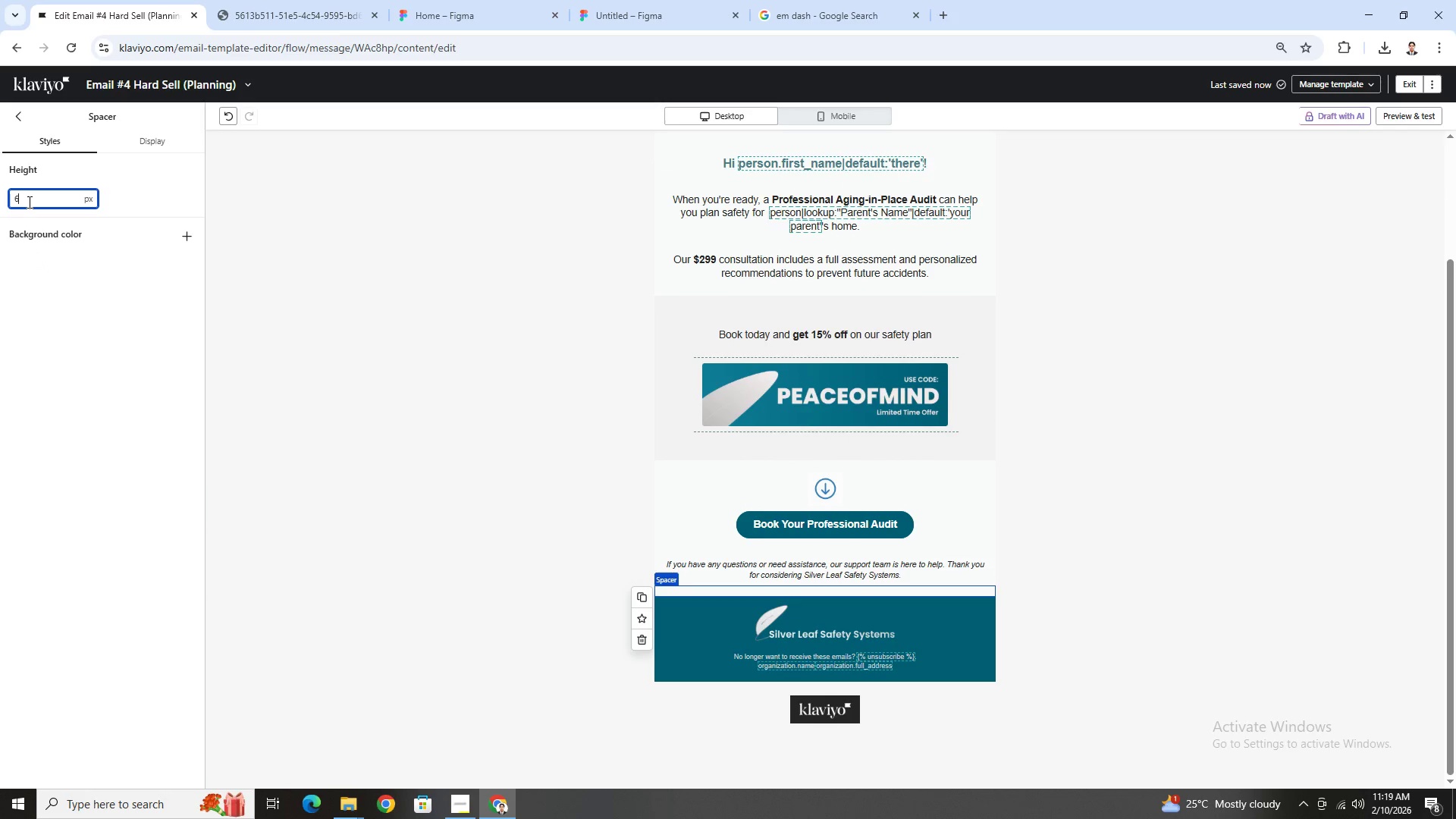 
key(Numpad0)
 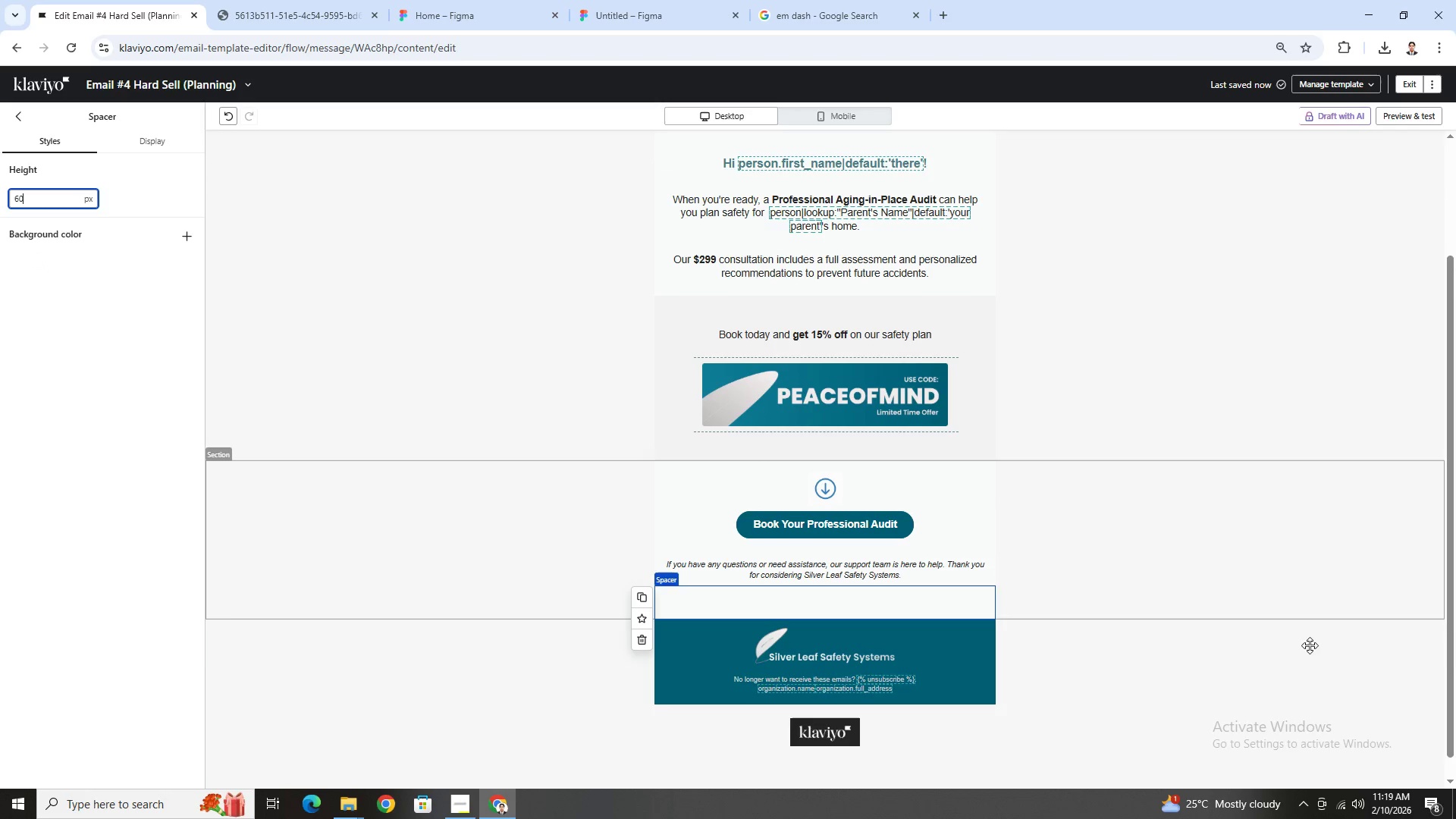 
left_click([1255, 680])
 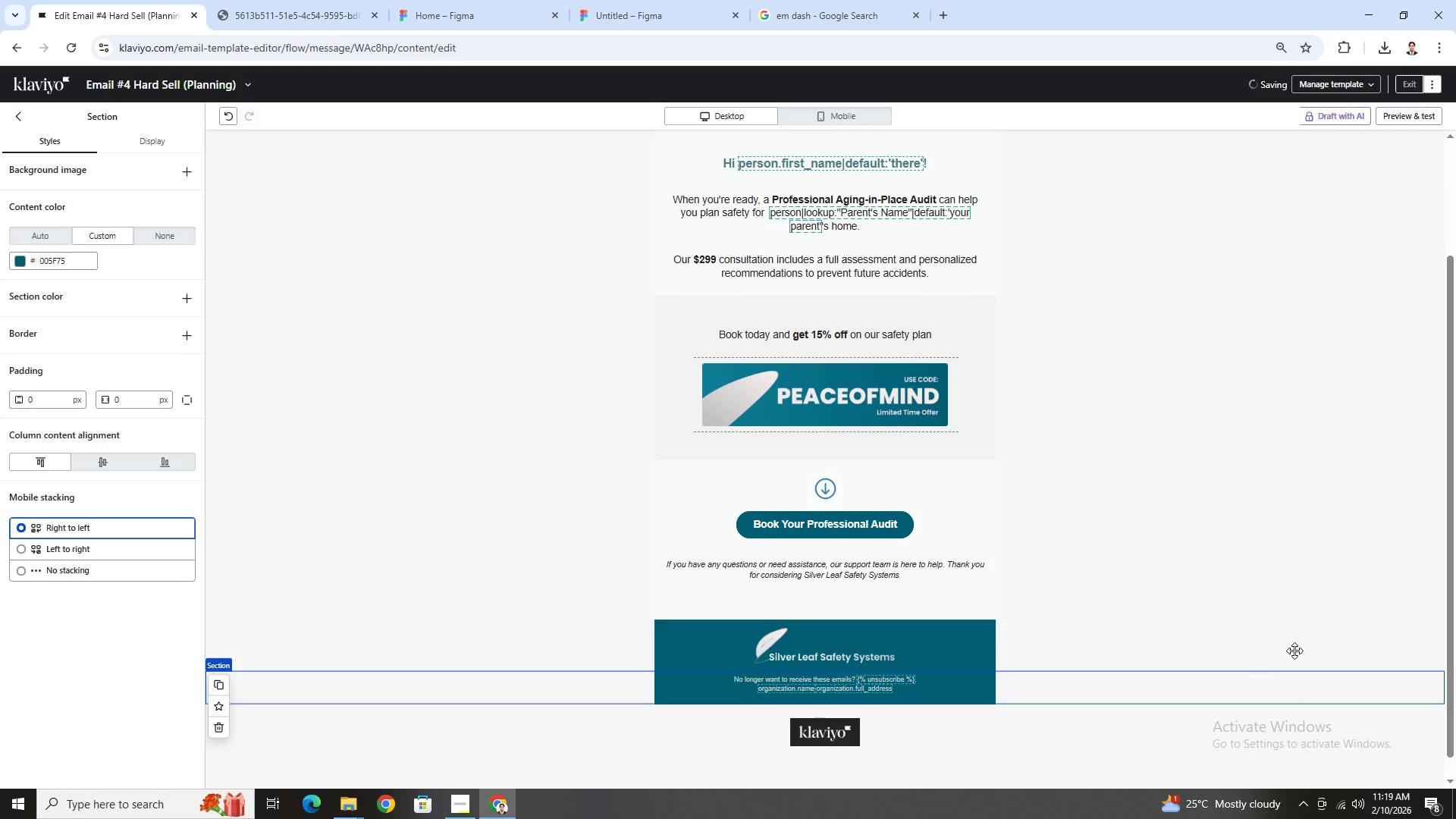 
scroll: coordinate [1298, 644], scroll_direction: up, amount: 2.0
 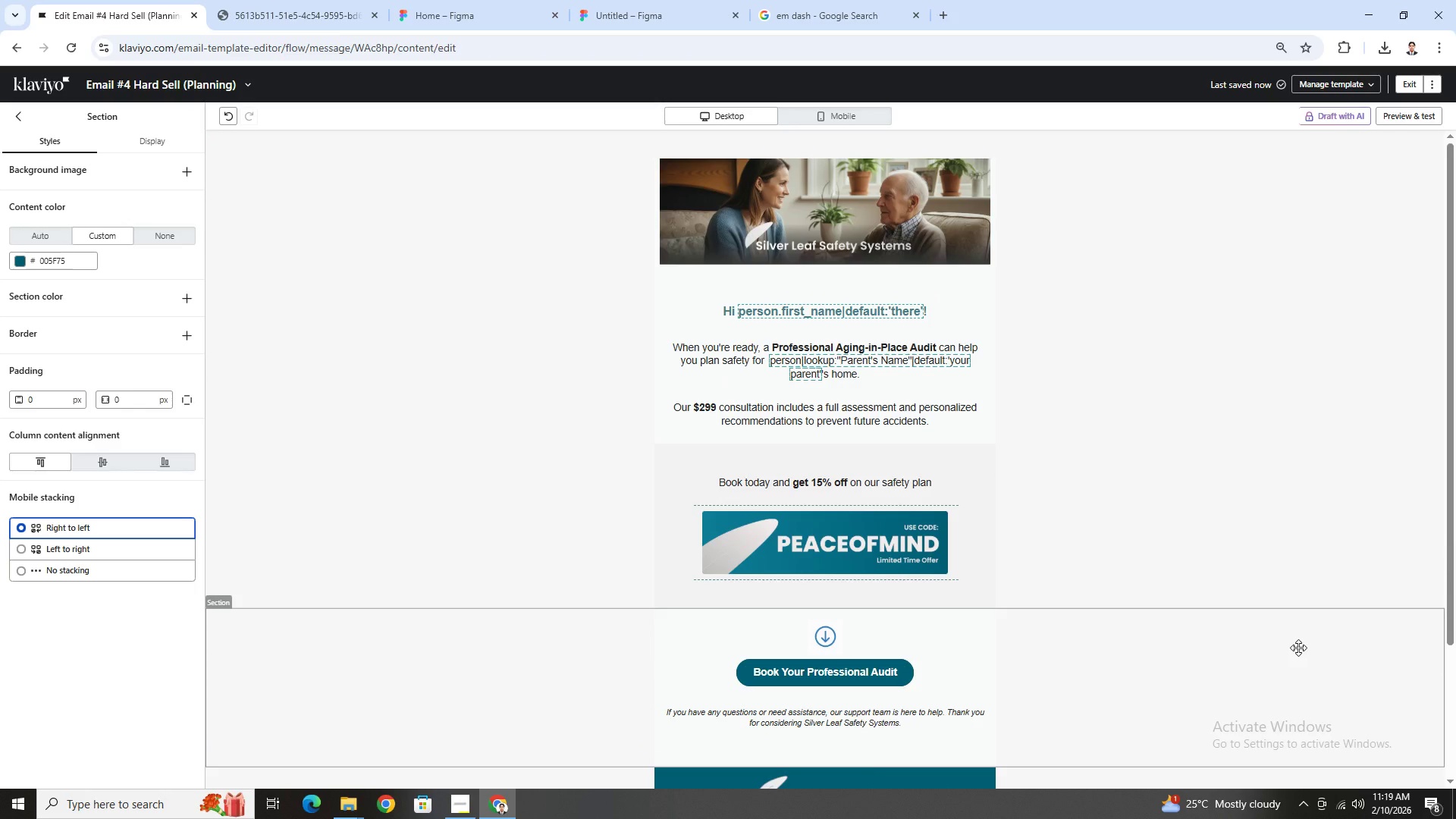 
scroll: coordinate [1298, 648], scroll_direction: down, amount: 1.0
 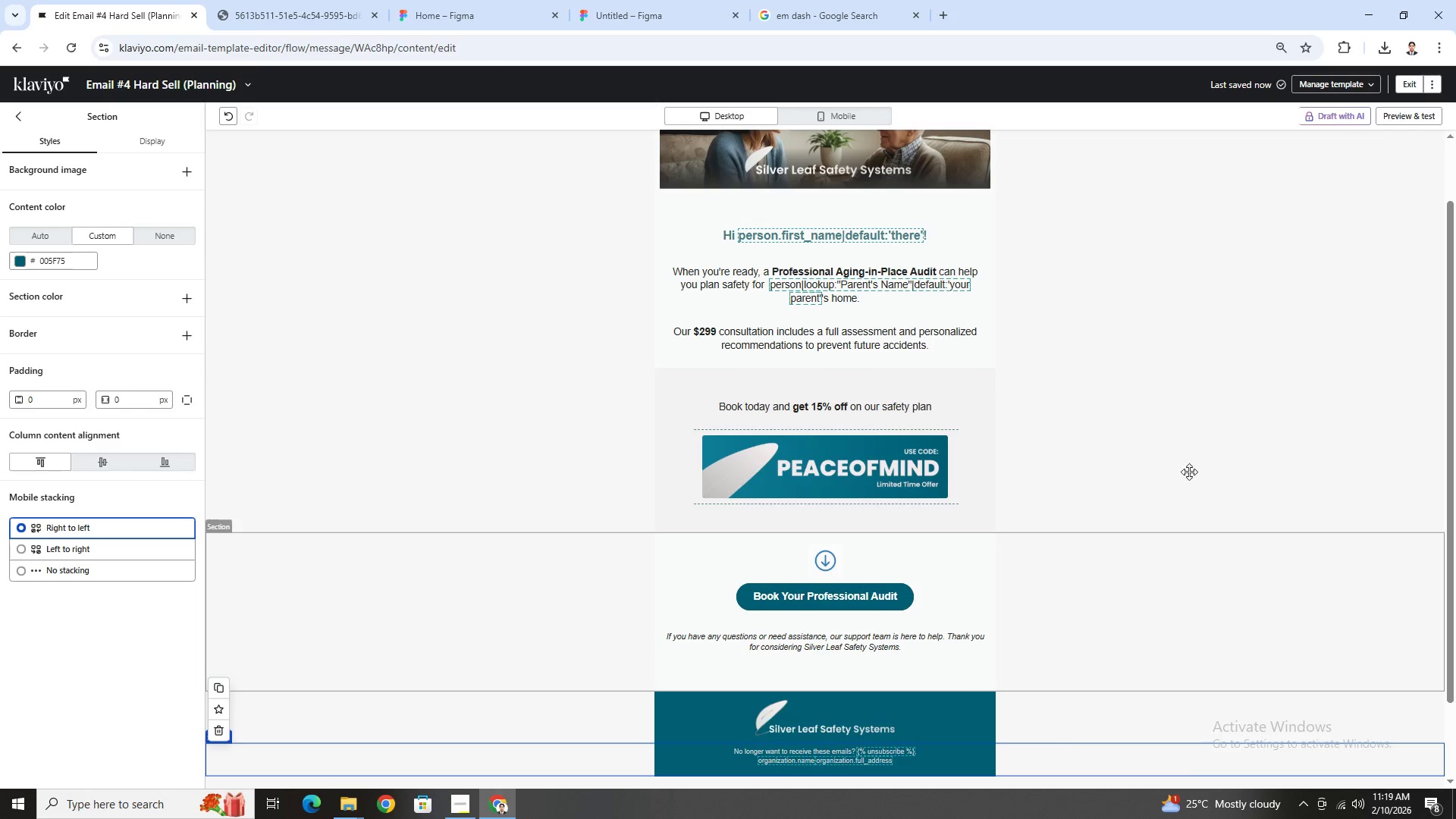 
left_click([1405, 121])
 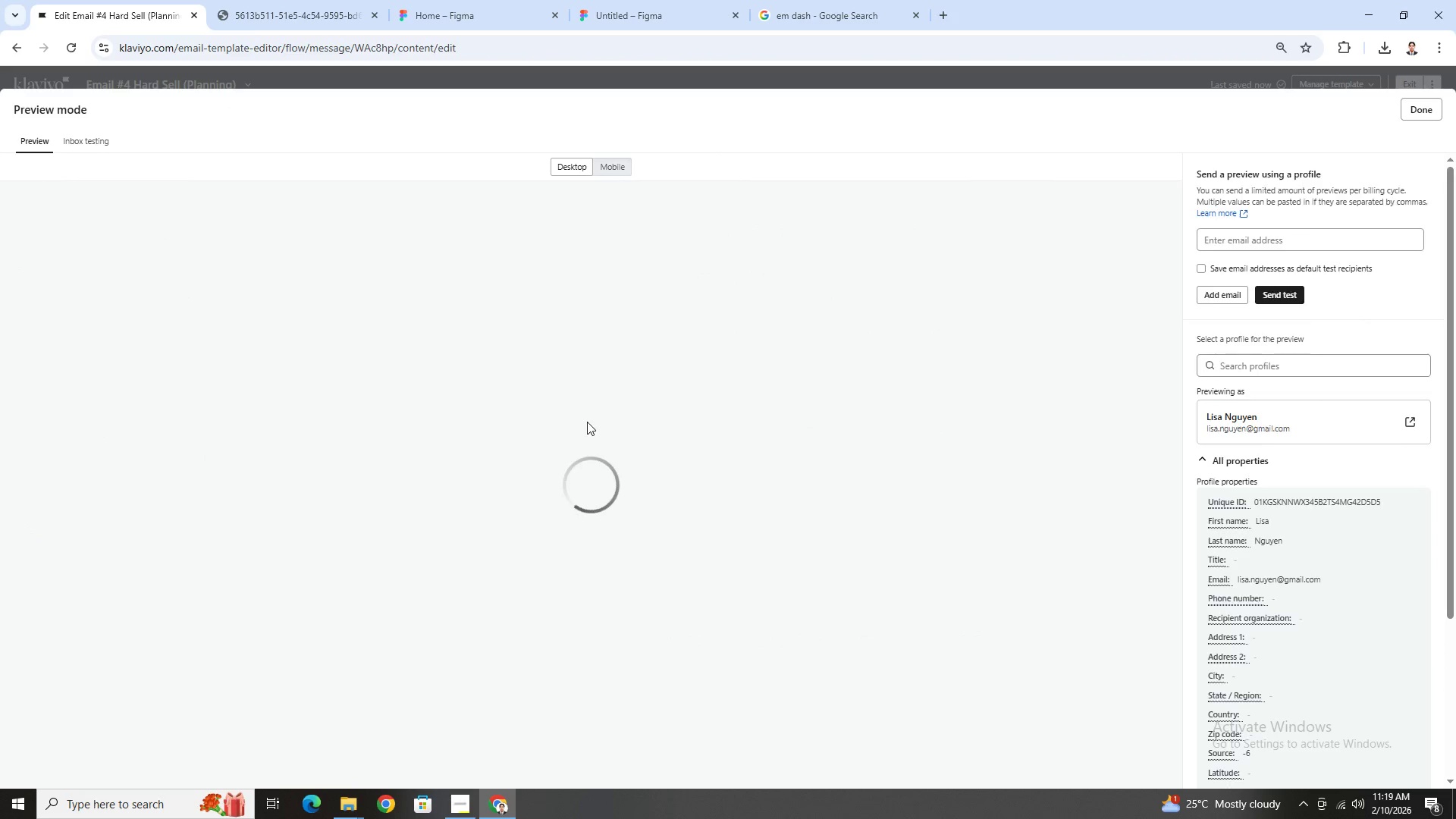 
scroll: coordinate [629, 416], scroll_direction: down, amount: 4.0
 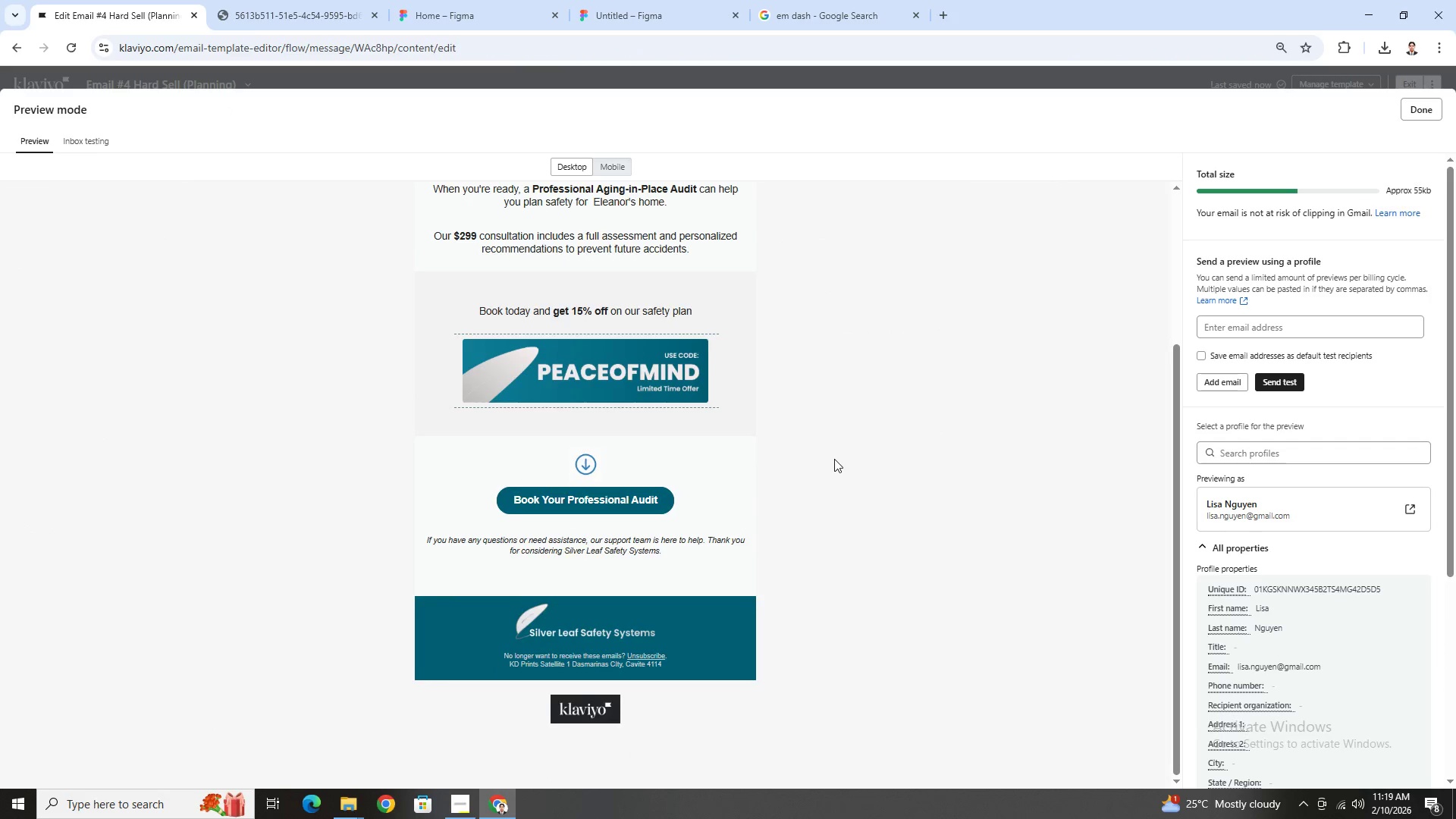 
scroll: coordinate [834, 459], scroll_direction: up, amount: 3.0
 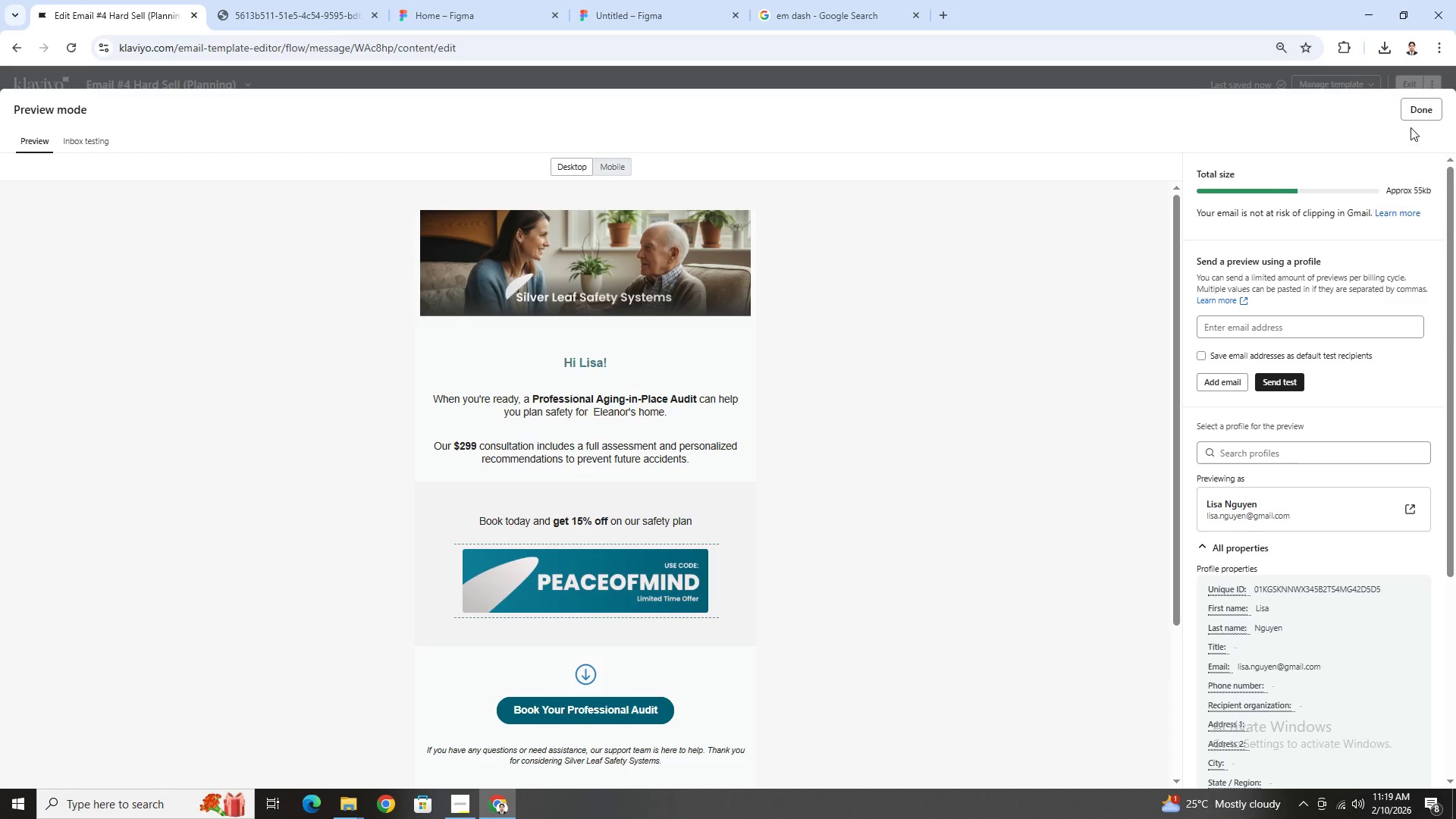 
left_click([1415, 115])
 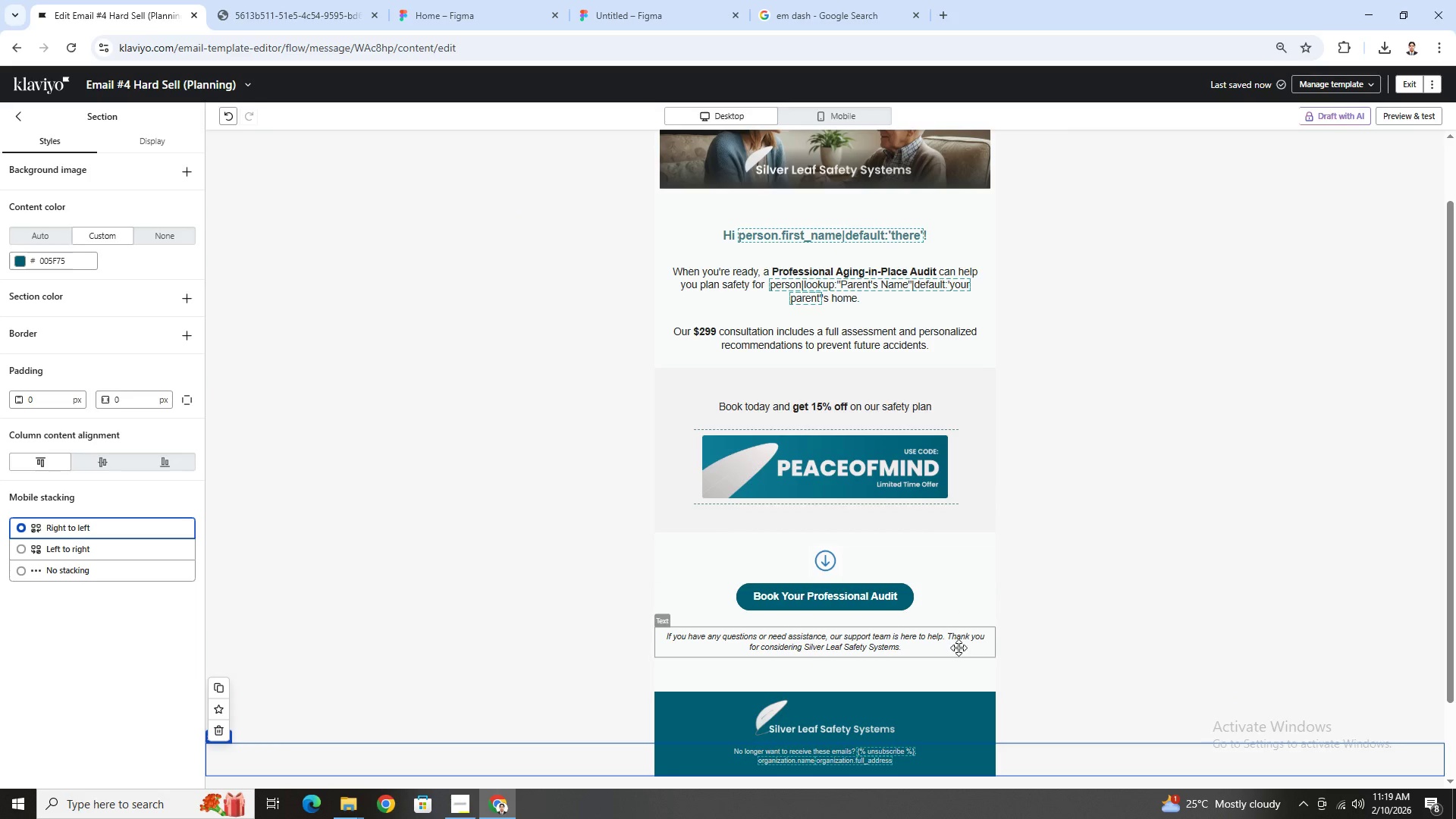 
left_click([954, 668])
 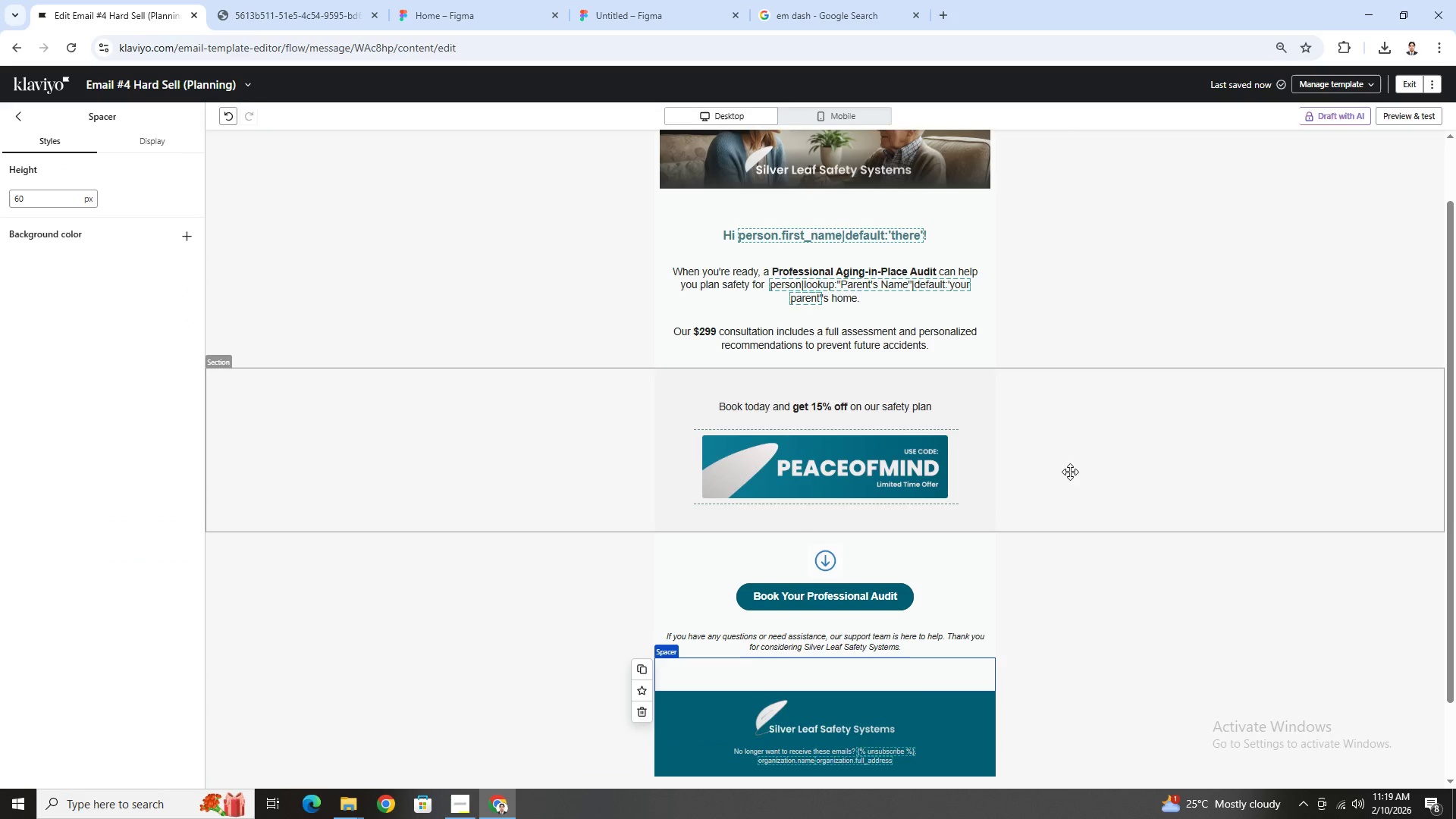 
scroll: coordinate [1072, 471], scroll_direction: up, amount: 3.0
 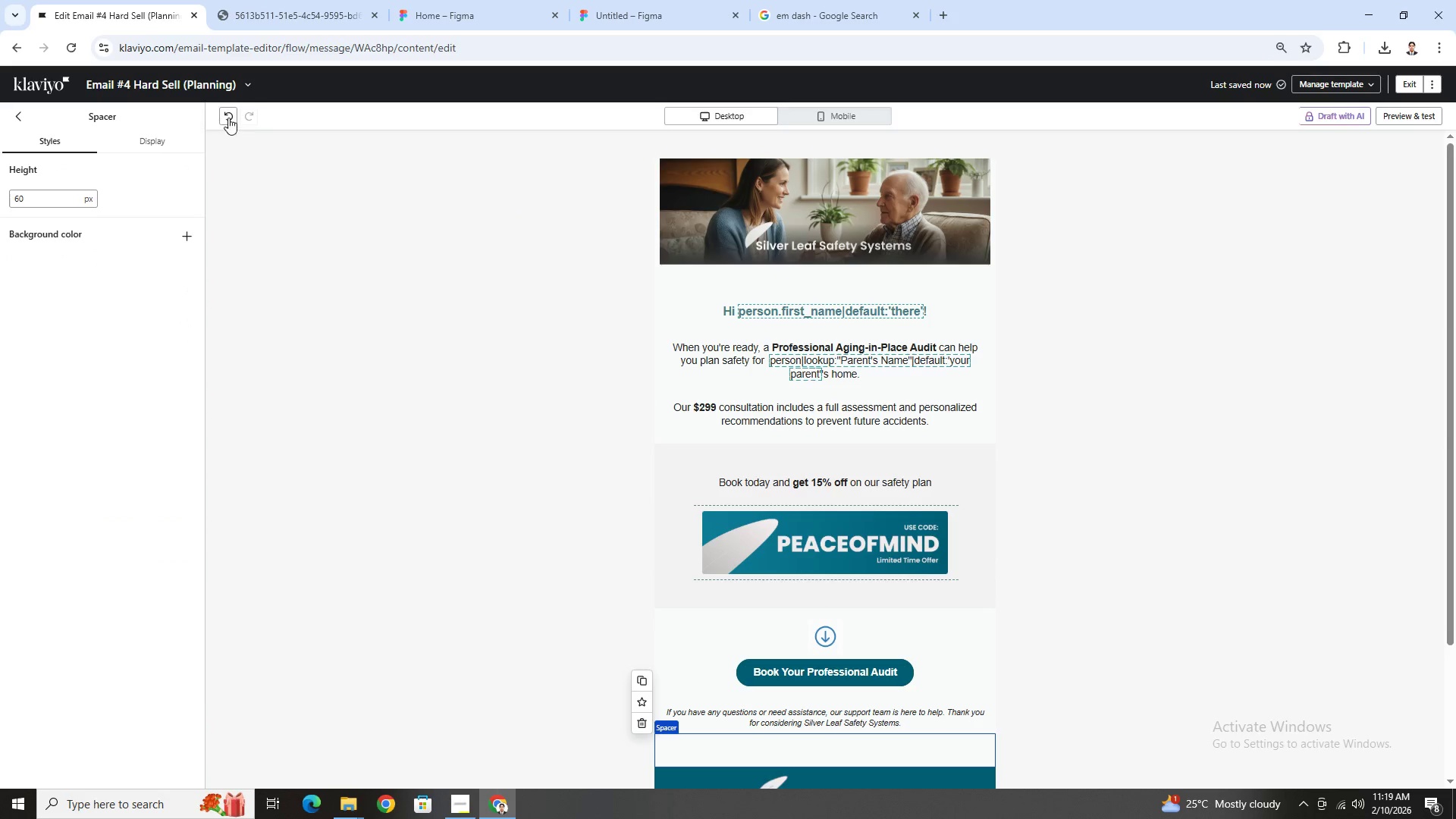 
left_click([420, 226])
 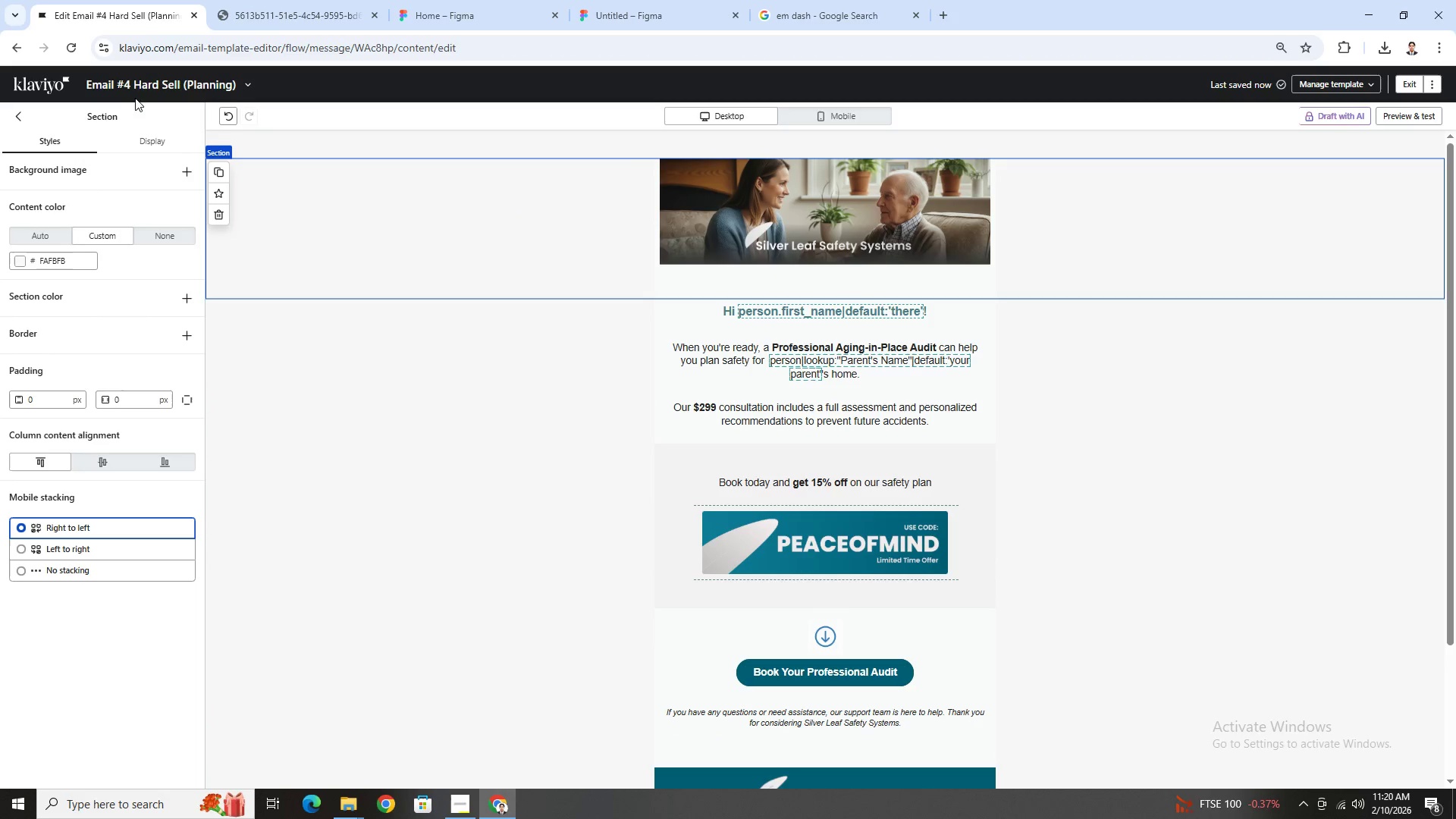 
left_click([252, 77])
 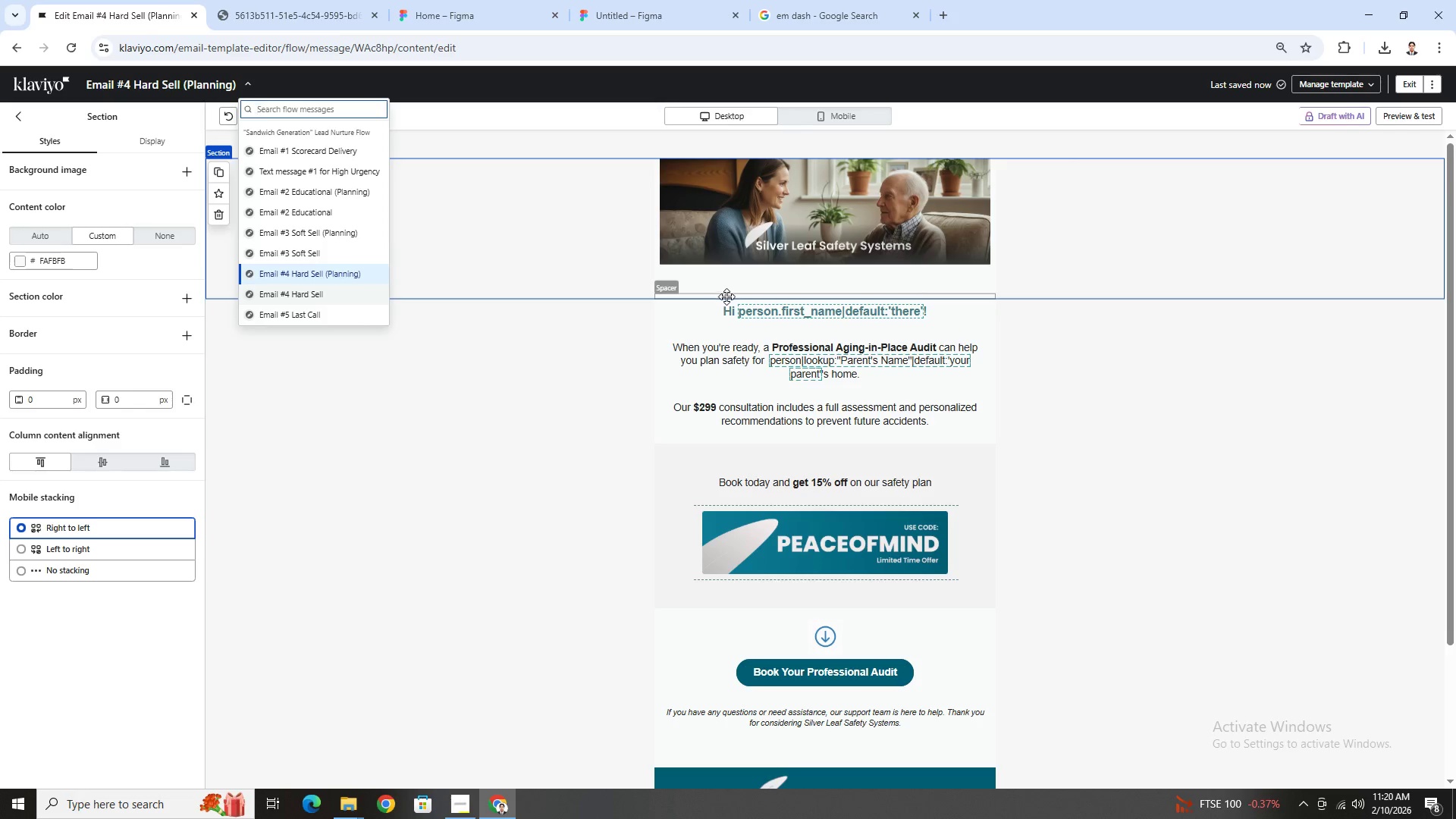 
left_click([1181, 393])
 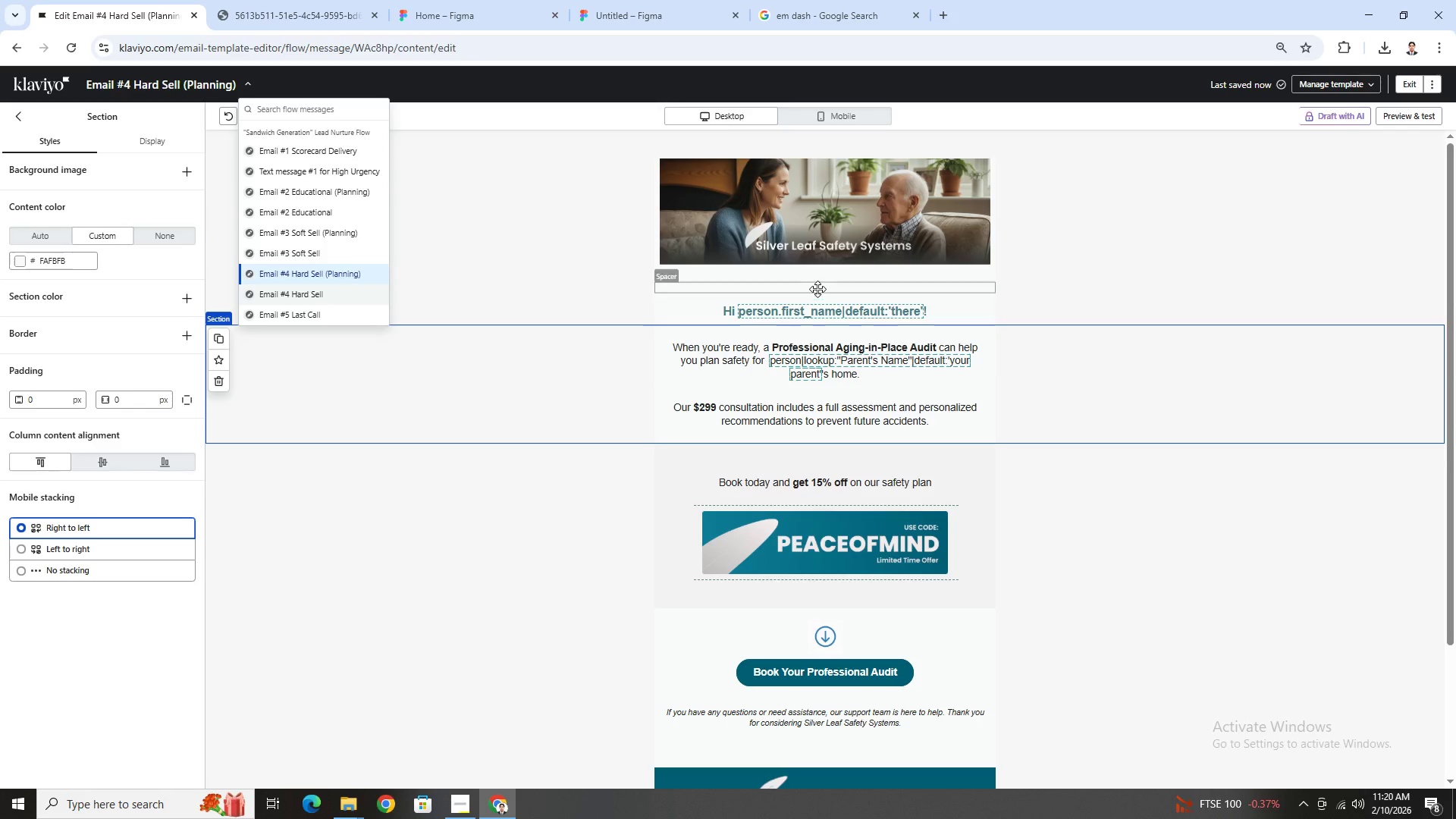 
left_click([817, 289])
 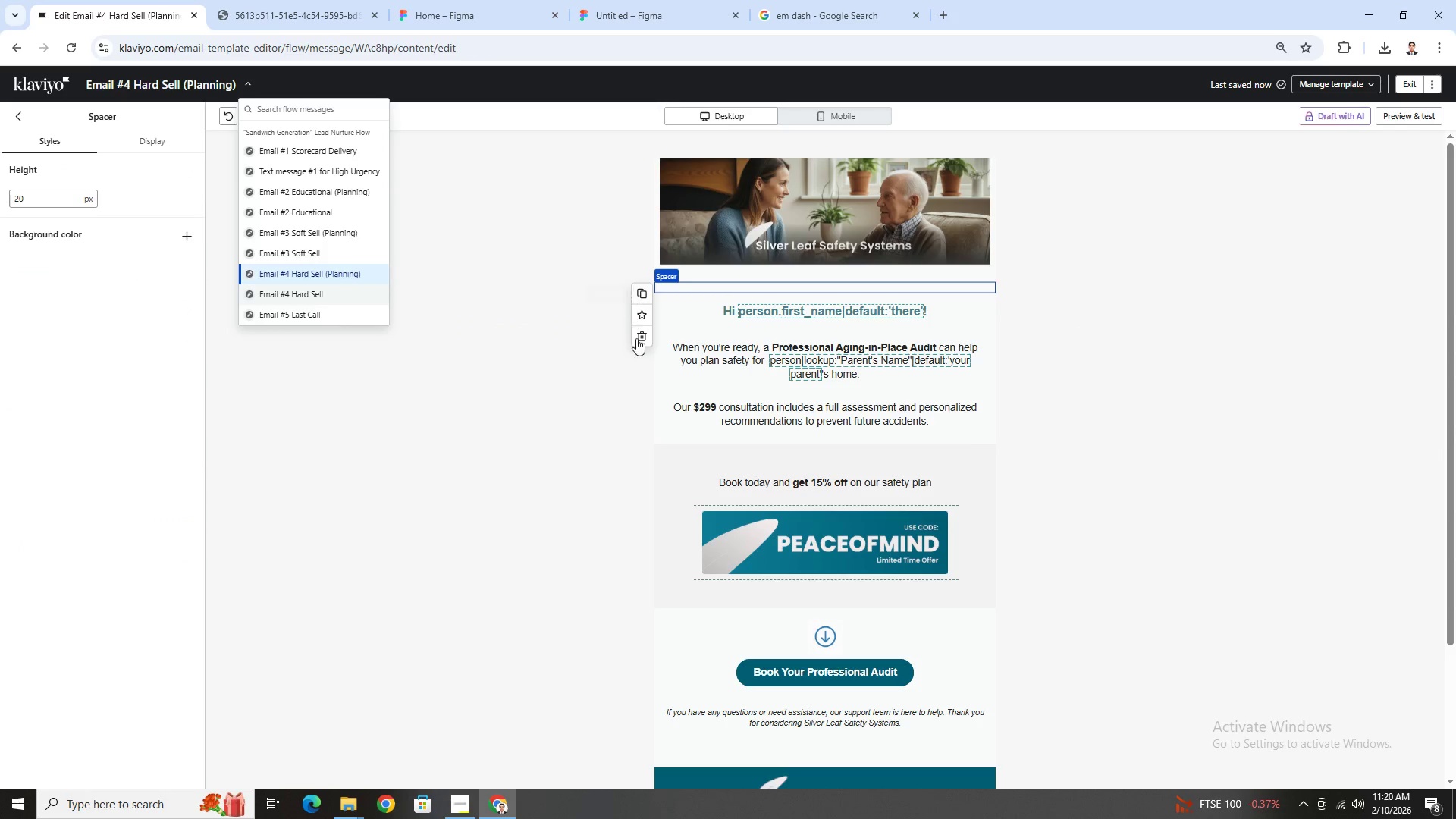 
left_click([637, 340])
 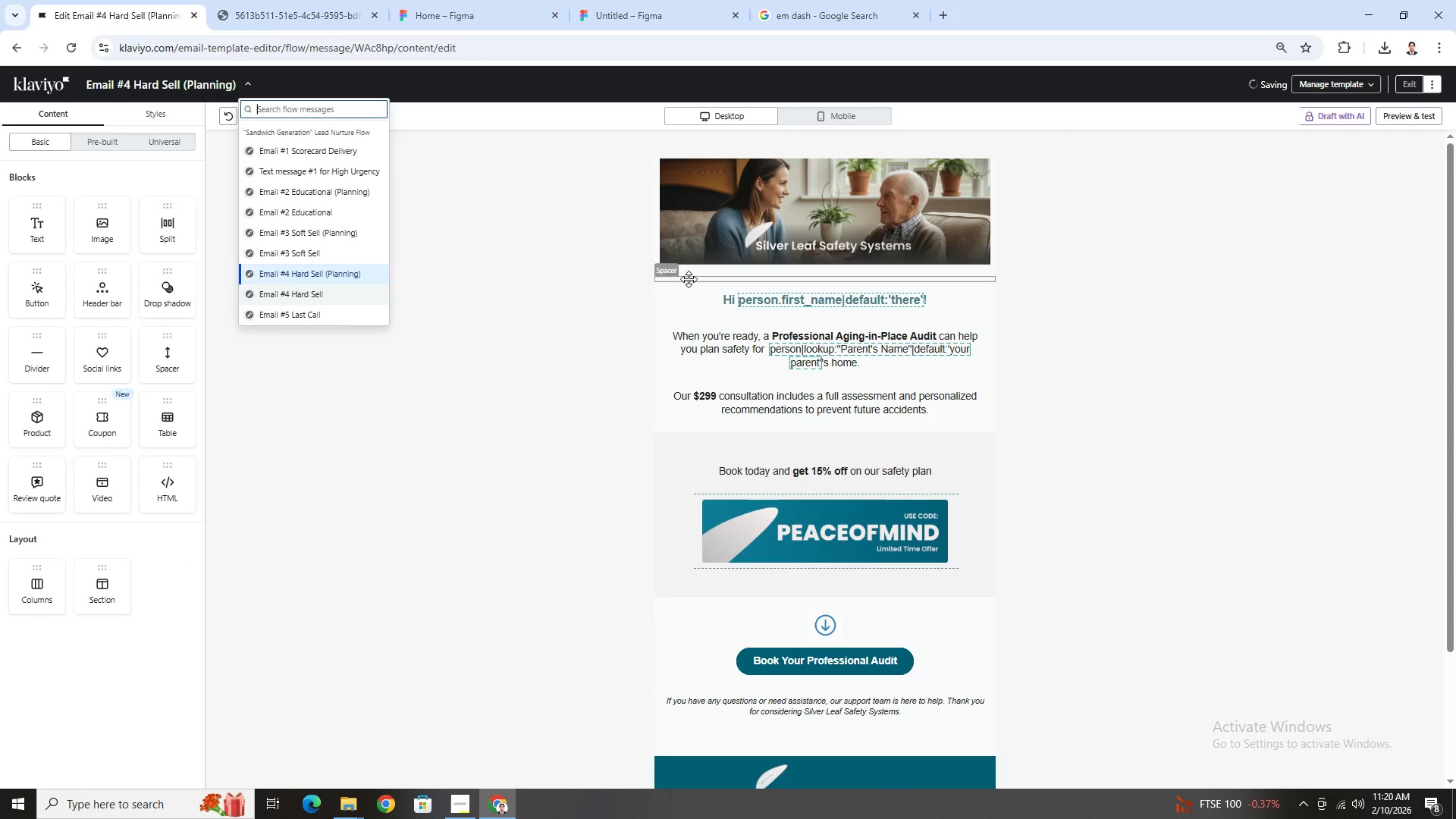 
left_click([689, 279])
 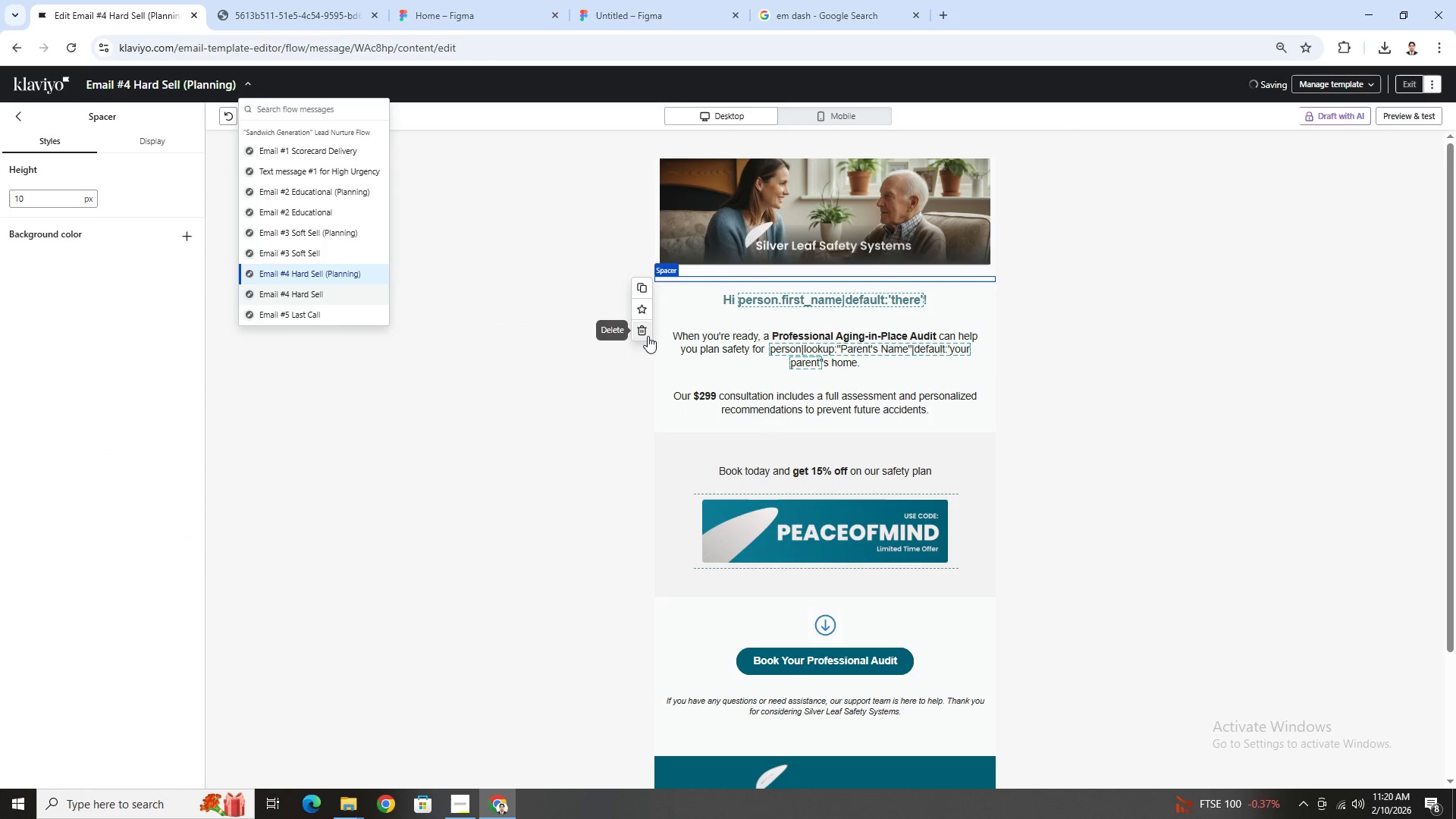 
left_click([647, 336])
 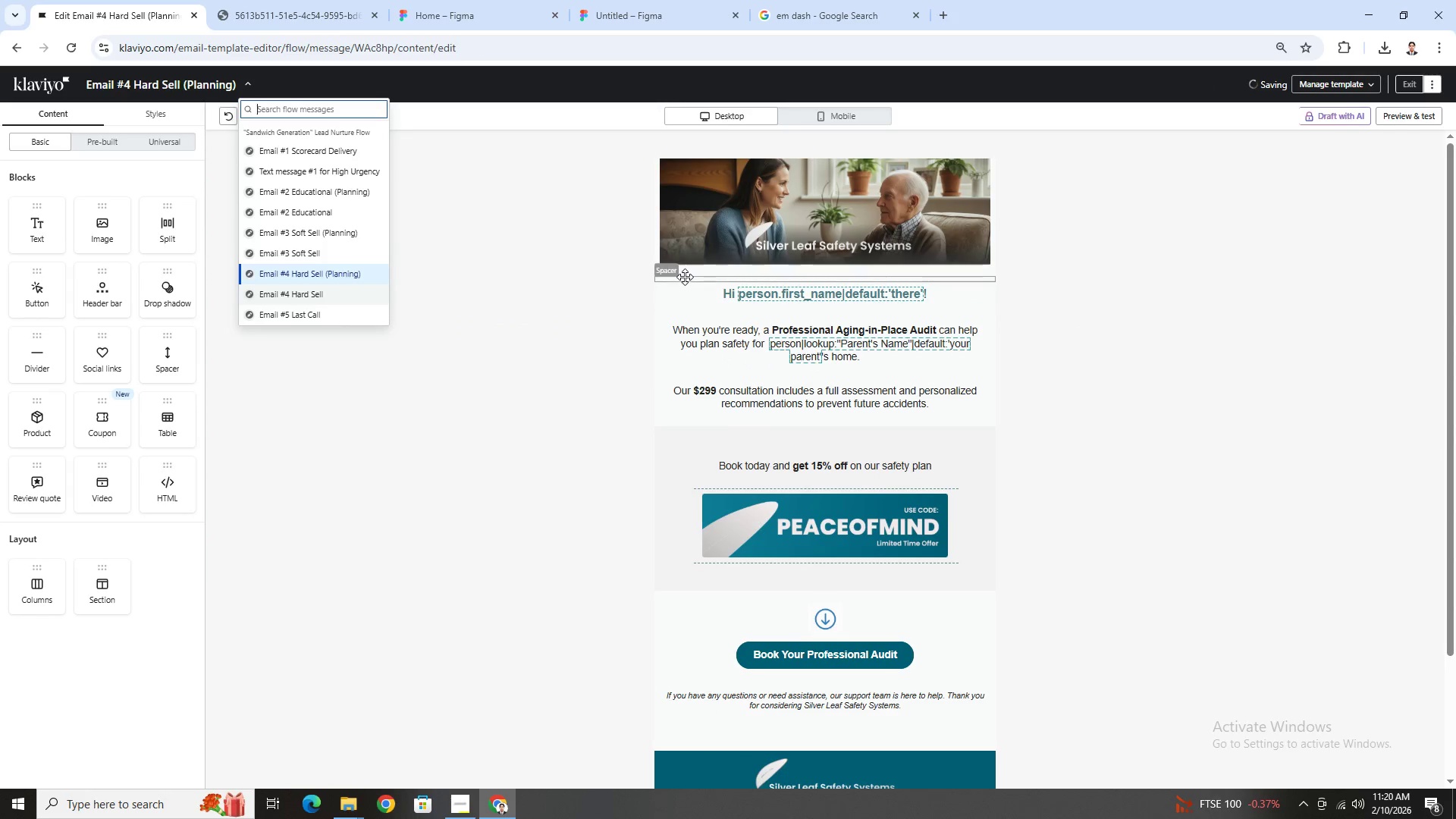 
left_click([685, 276])
 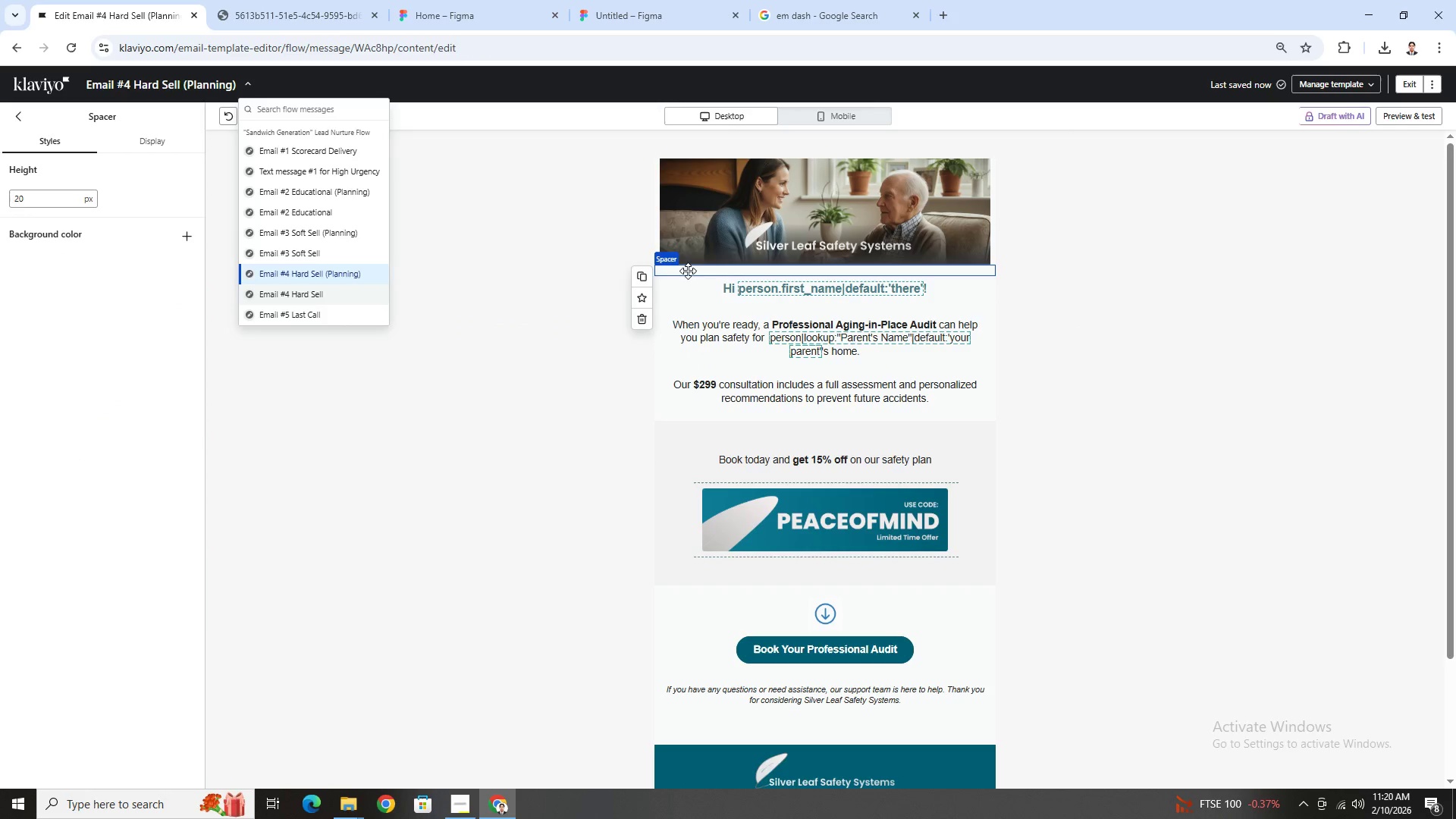 
double_click([42, 197])
 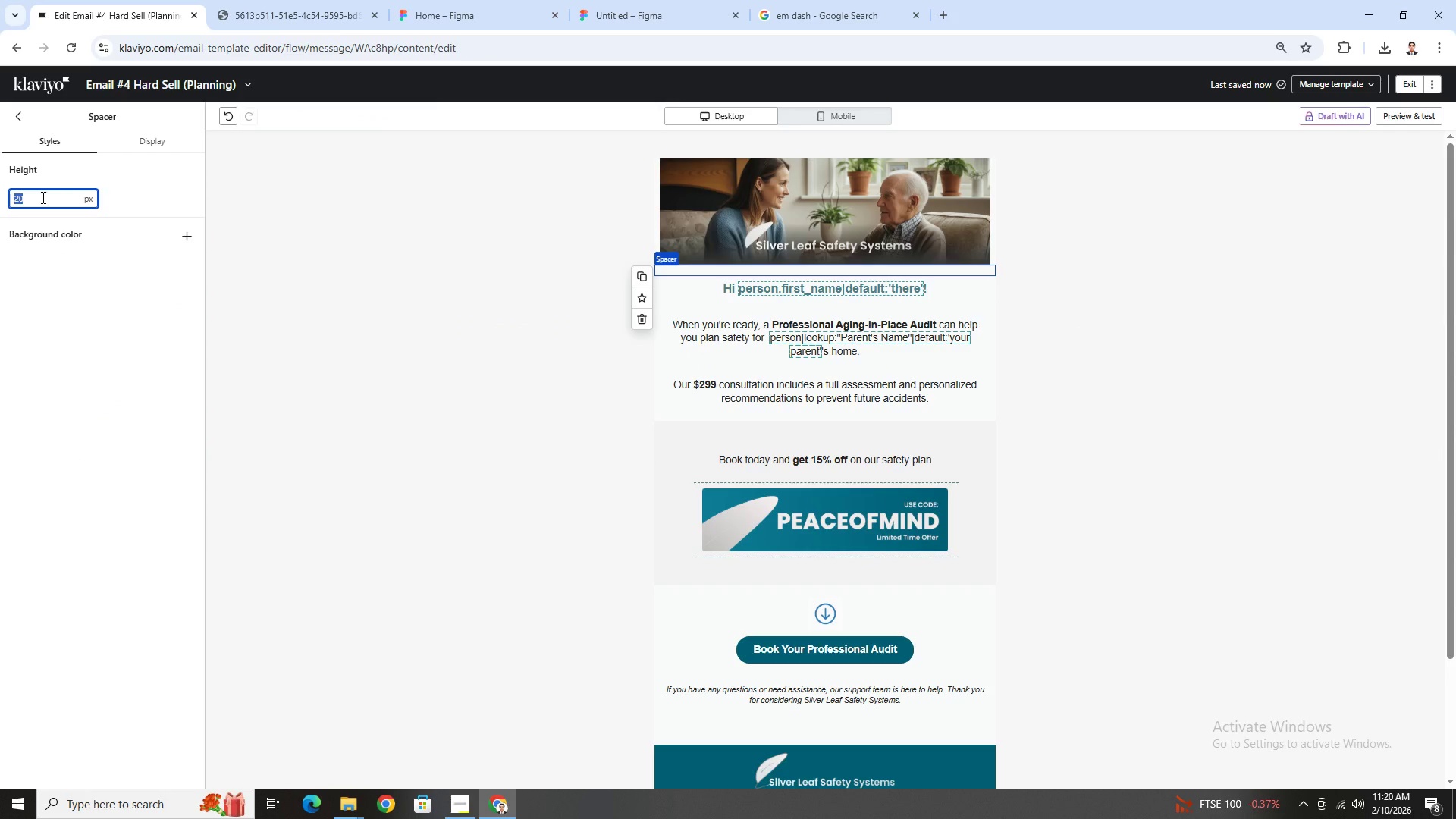 
key(Numpad6)
 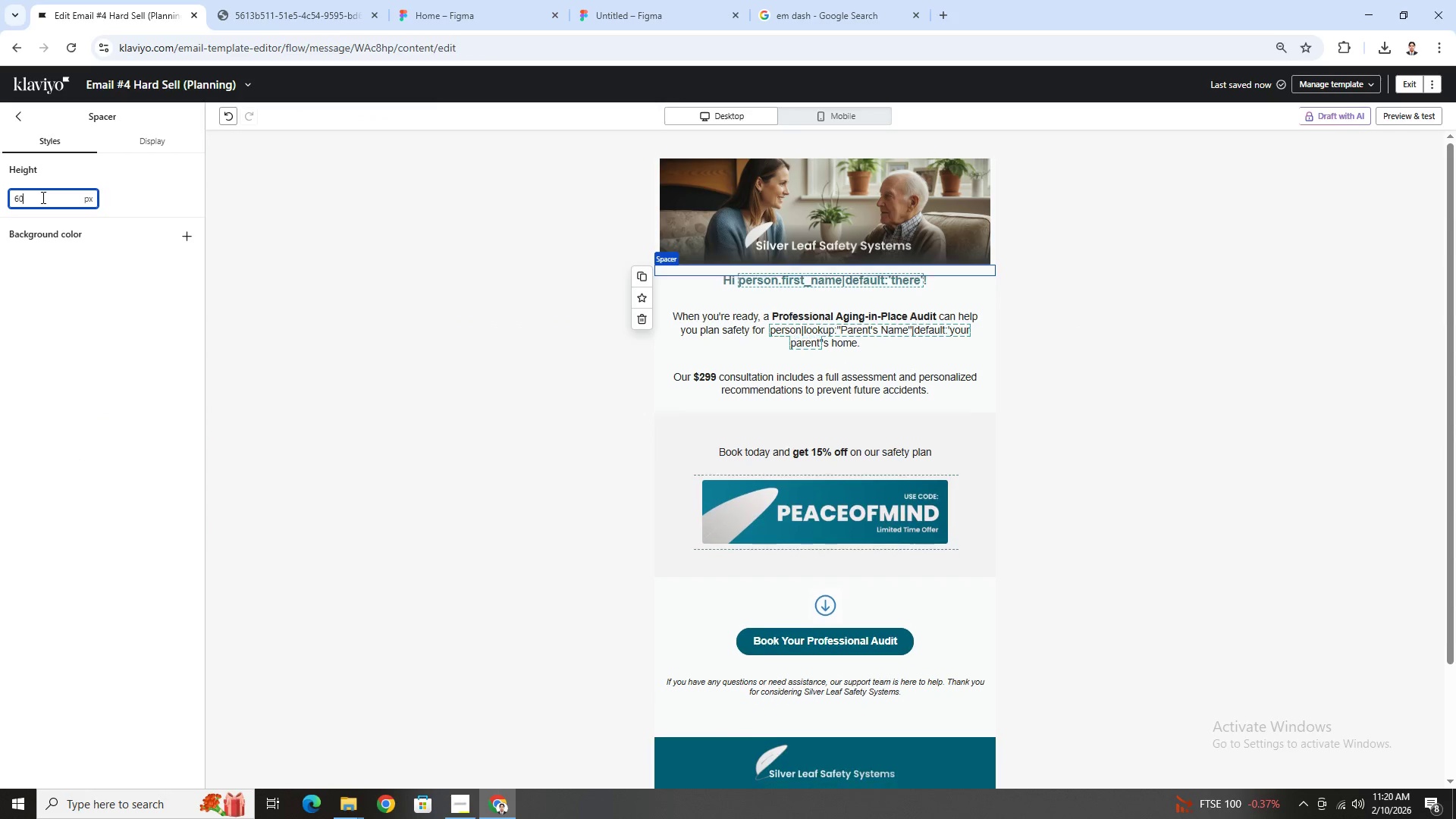 
key(Numpad0)
 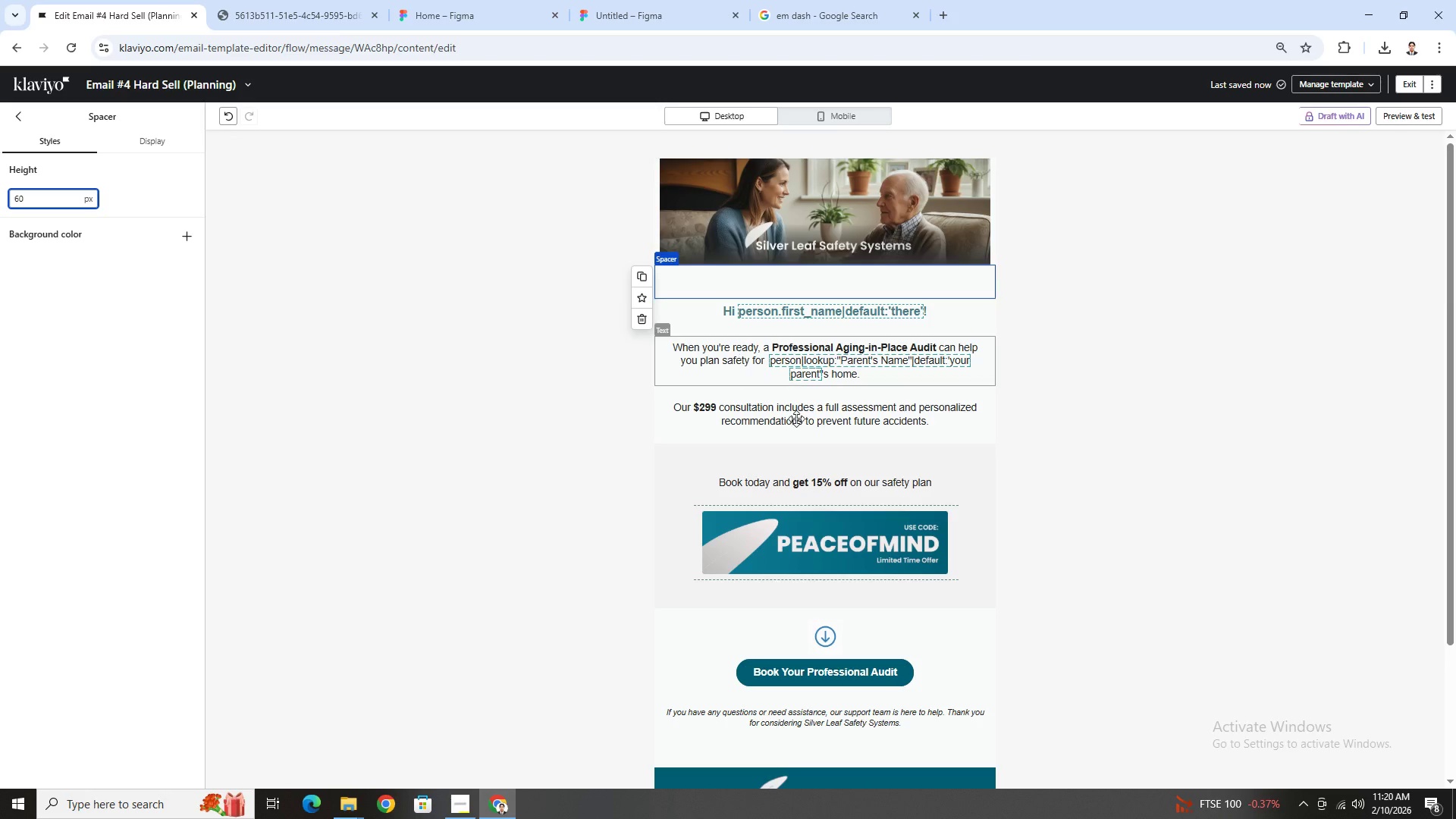 
left_click([1097, 566])
 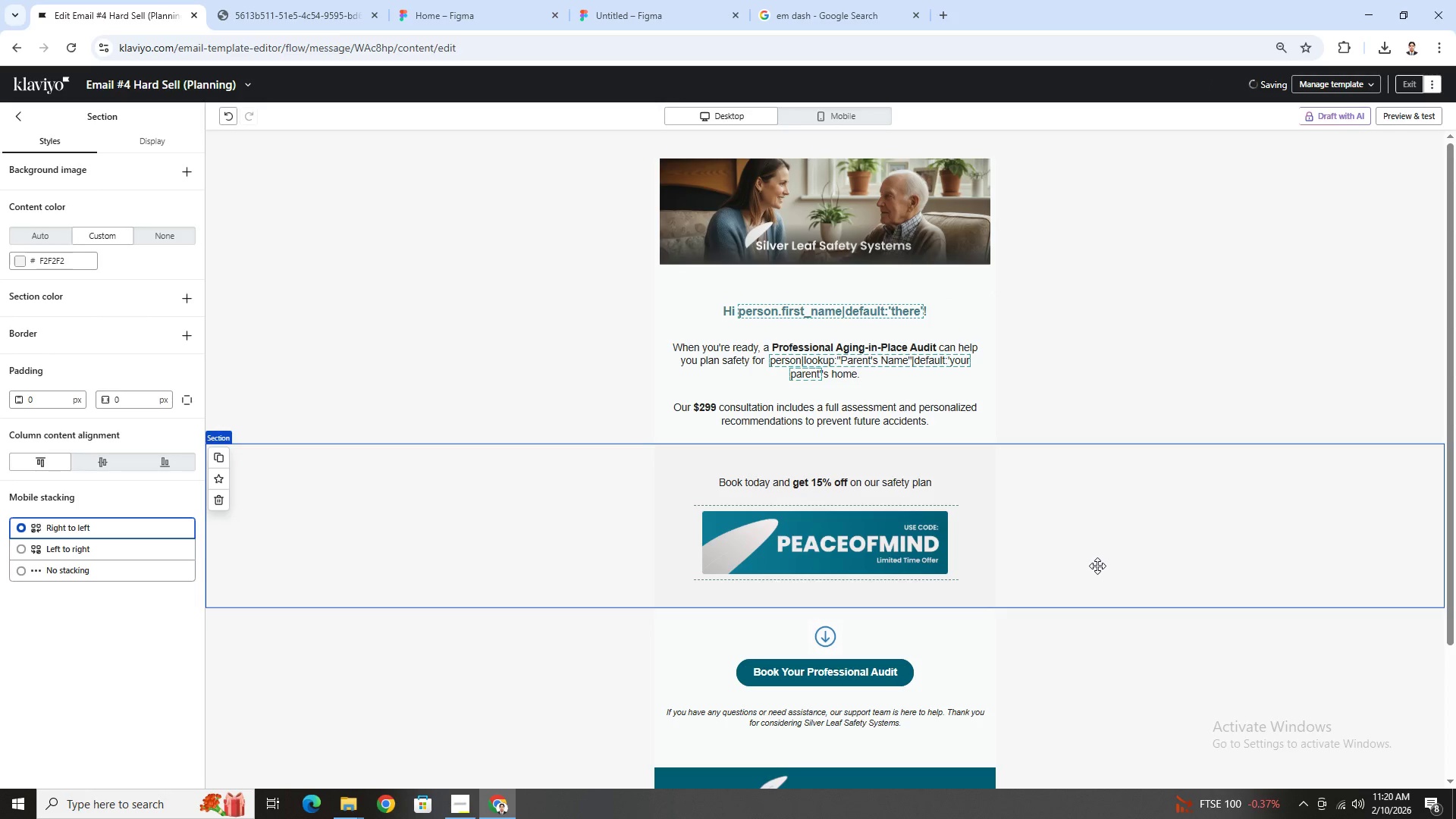 
scroll: coordinate [1185, 567], scroll_direction: down, amount: 1.0
 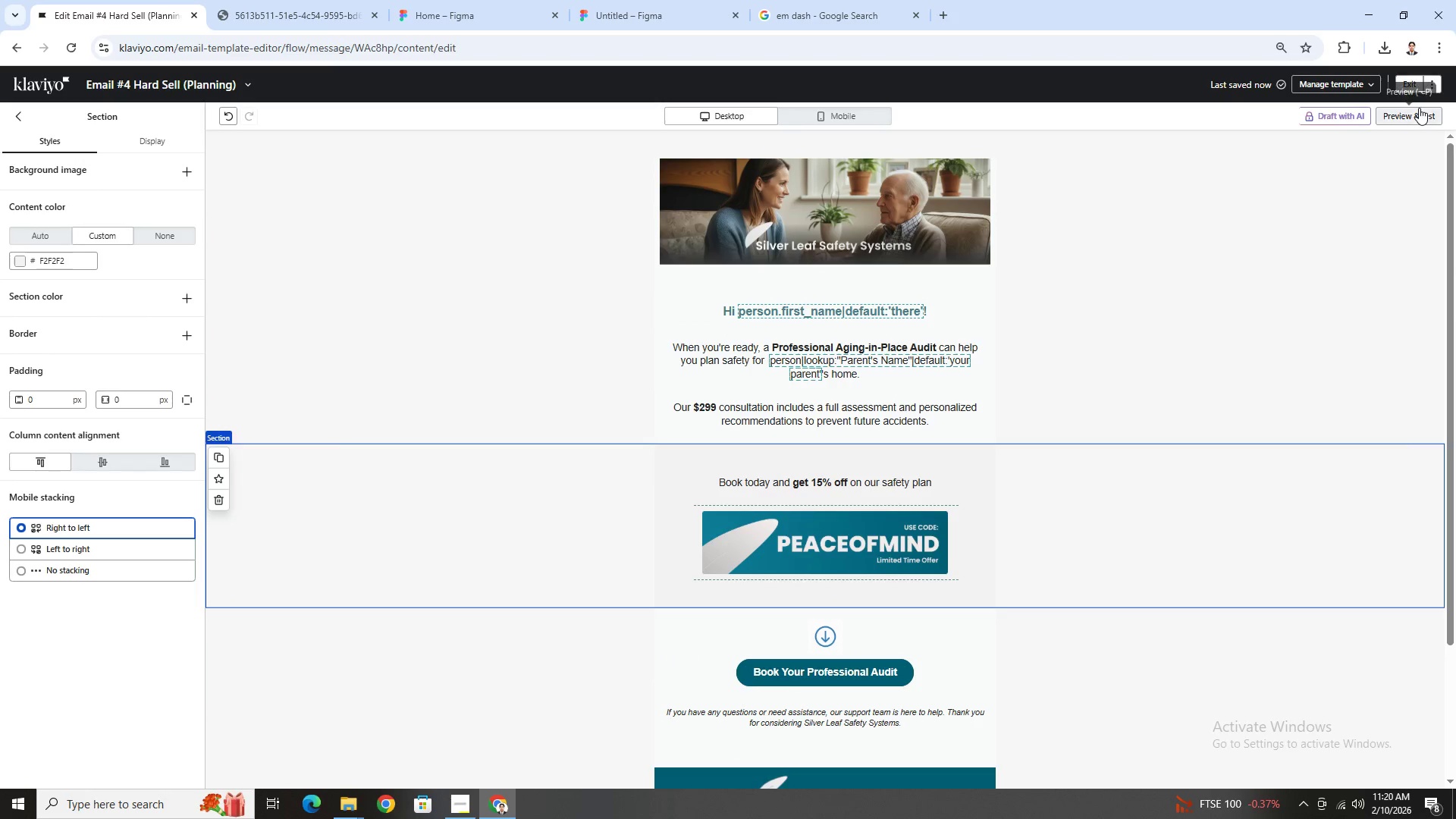 
left_click([1418, 116])
 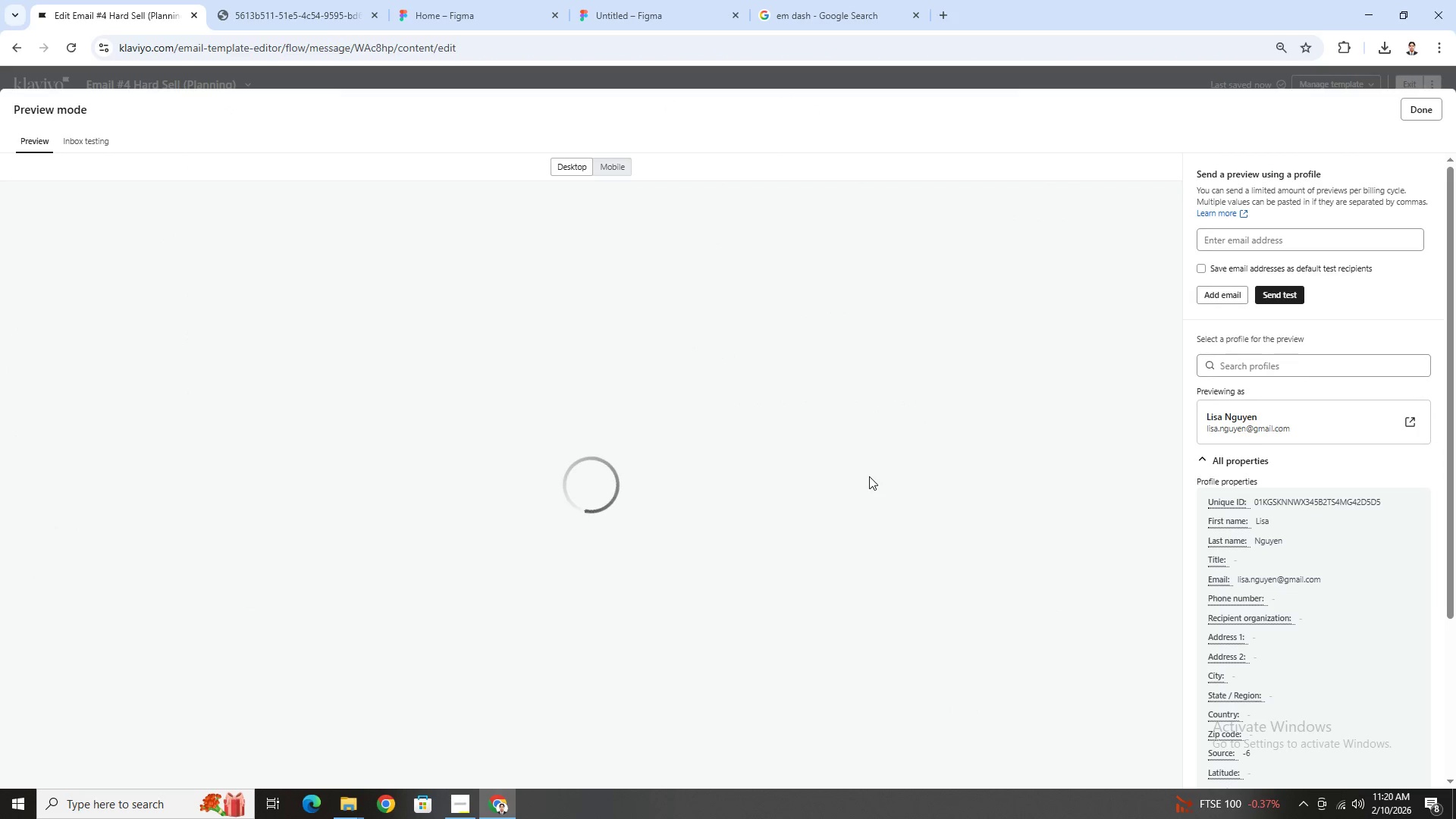 
scroll: coordinate [871, 479], scroll_direction: down, amount: 4.0
 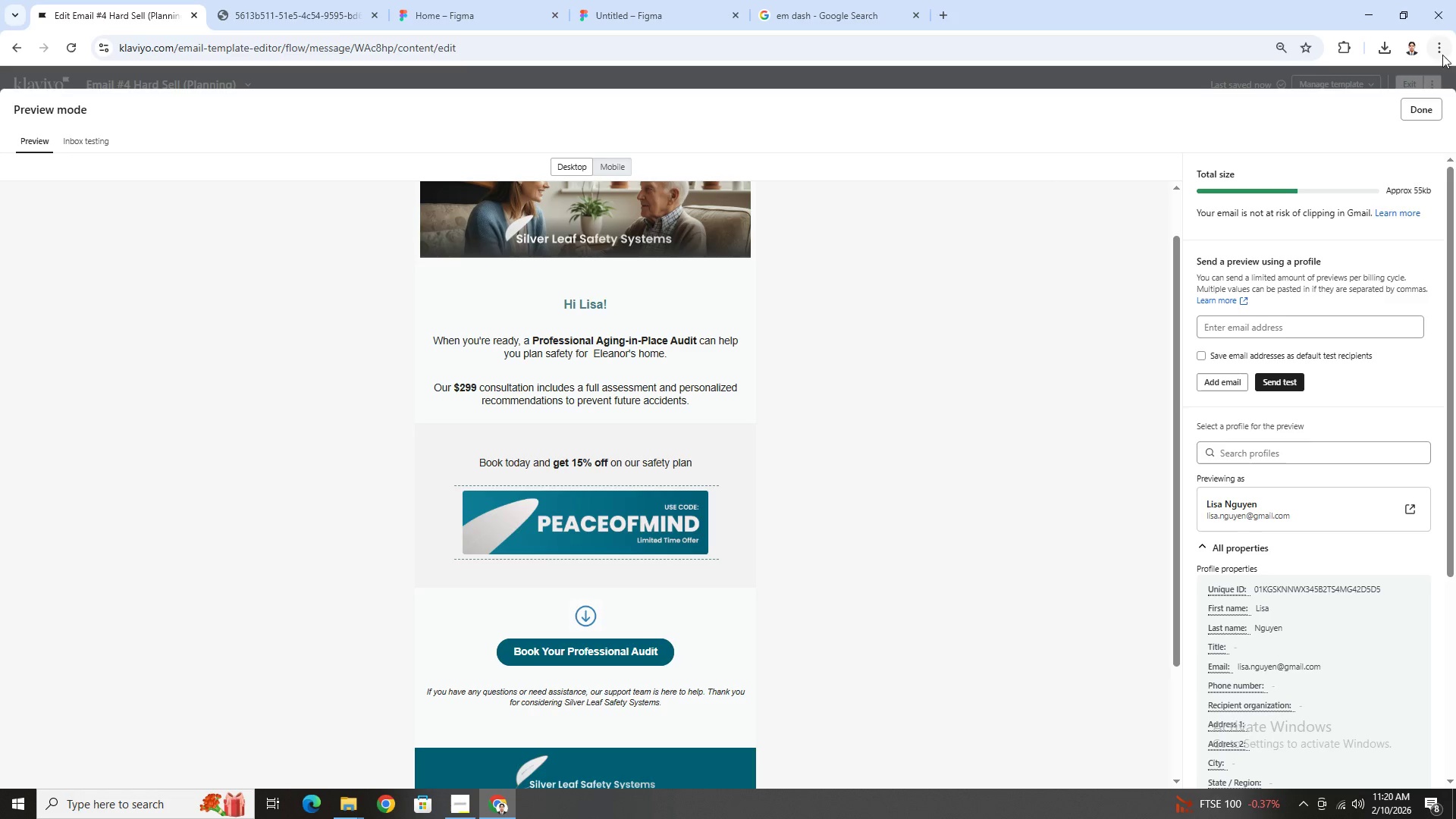 
left_click([1417, 108])
 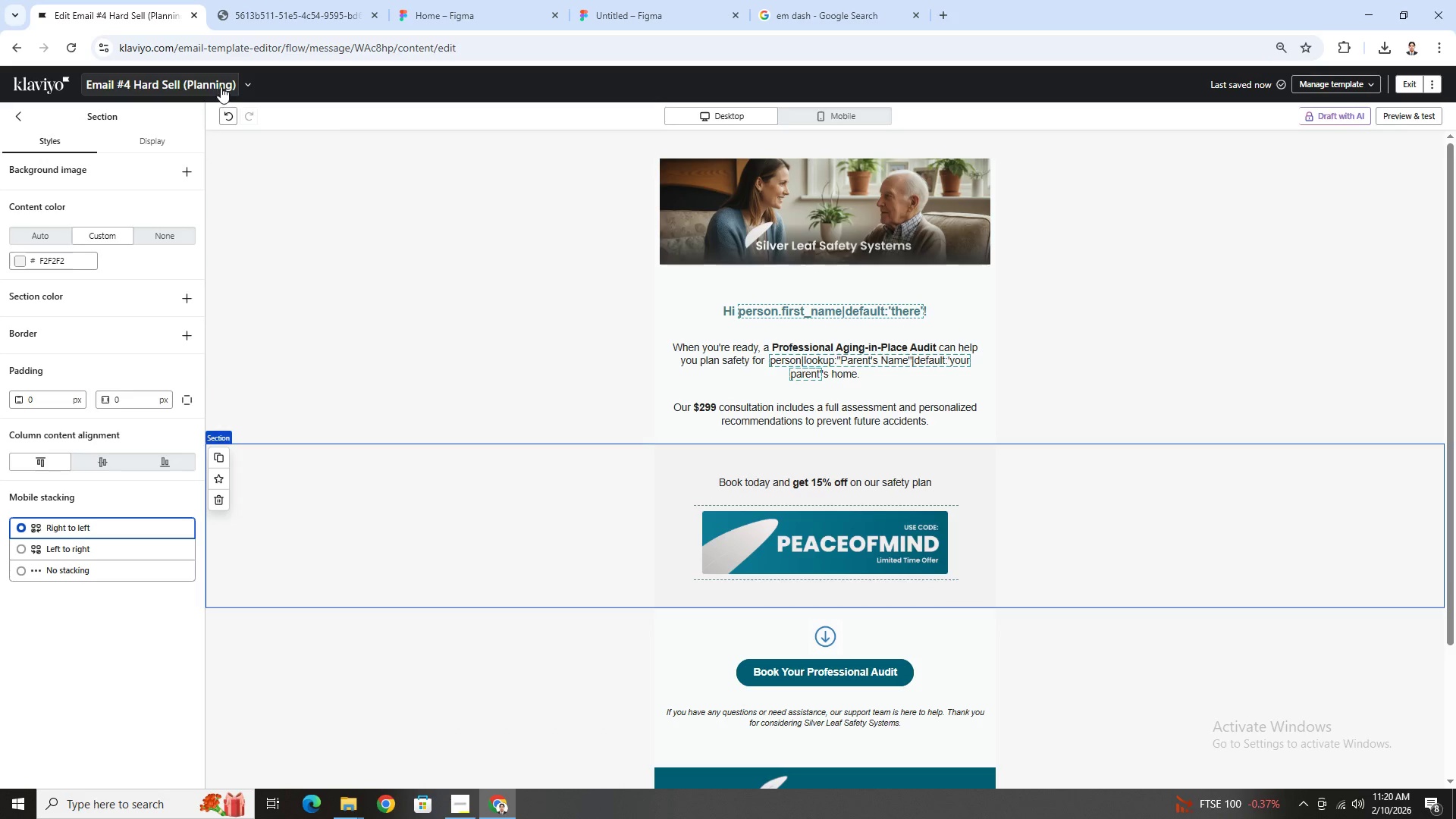 
left_click([244, 83])
 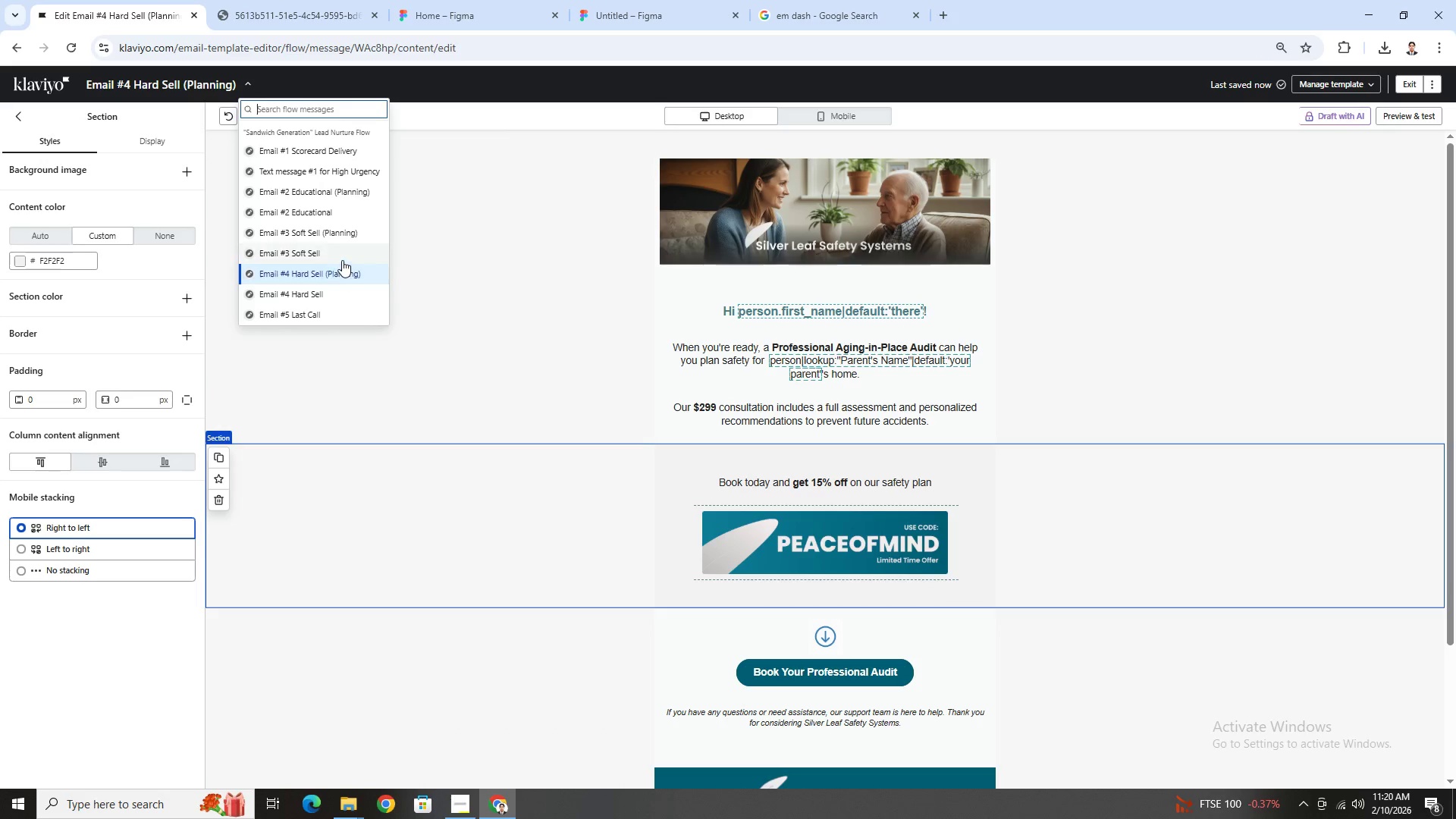 
left_click([352, 297])
 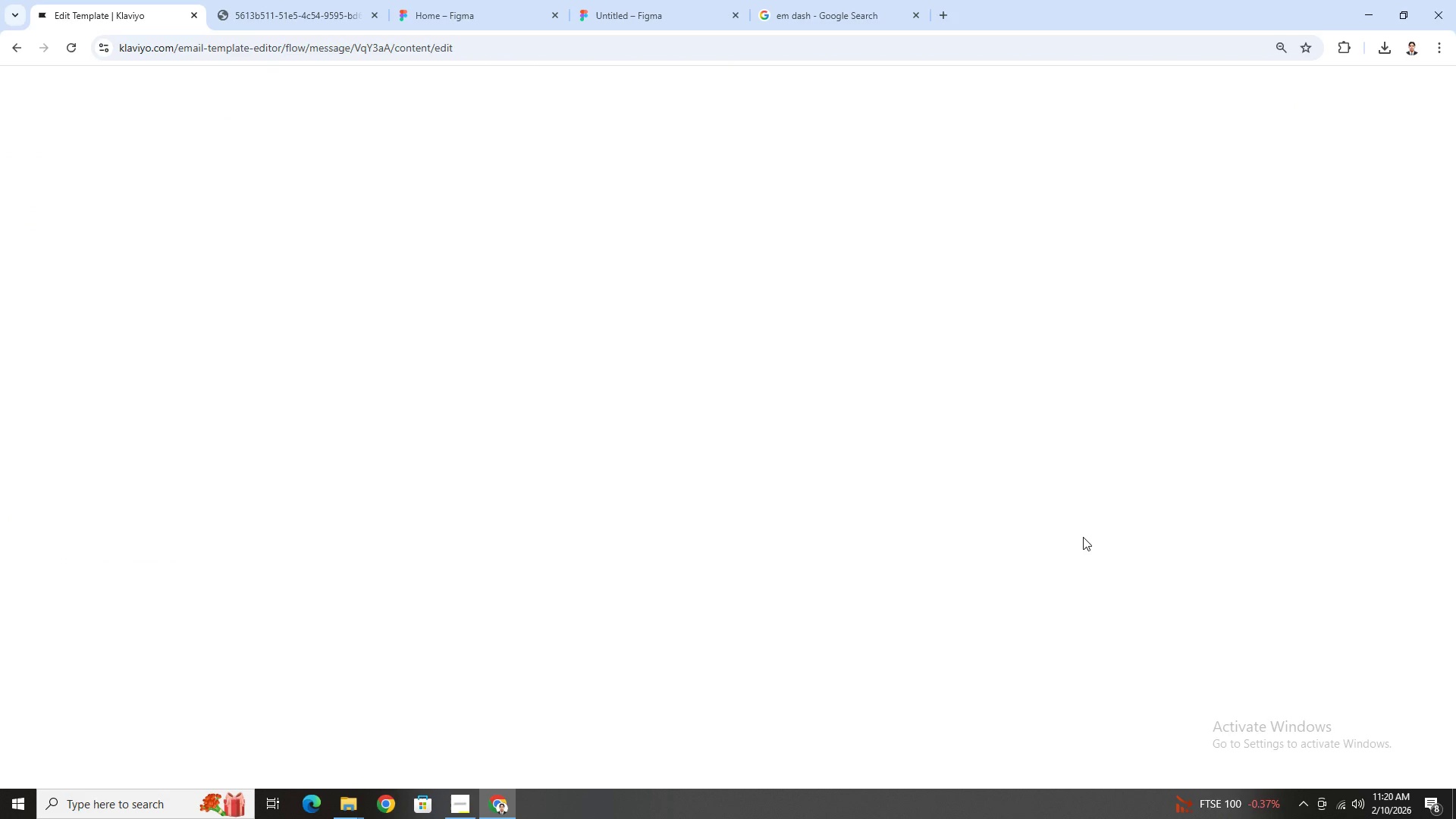 
wait(8.06)
 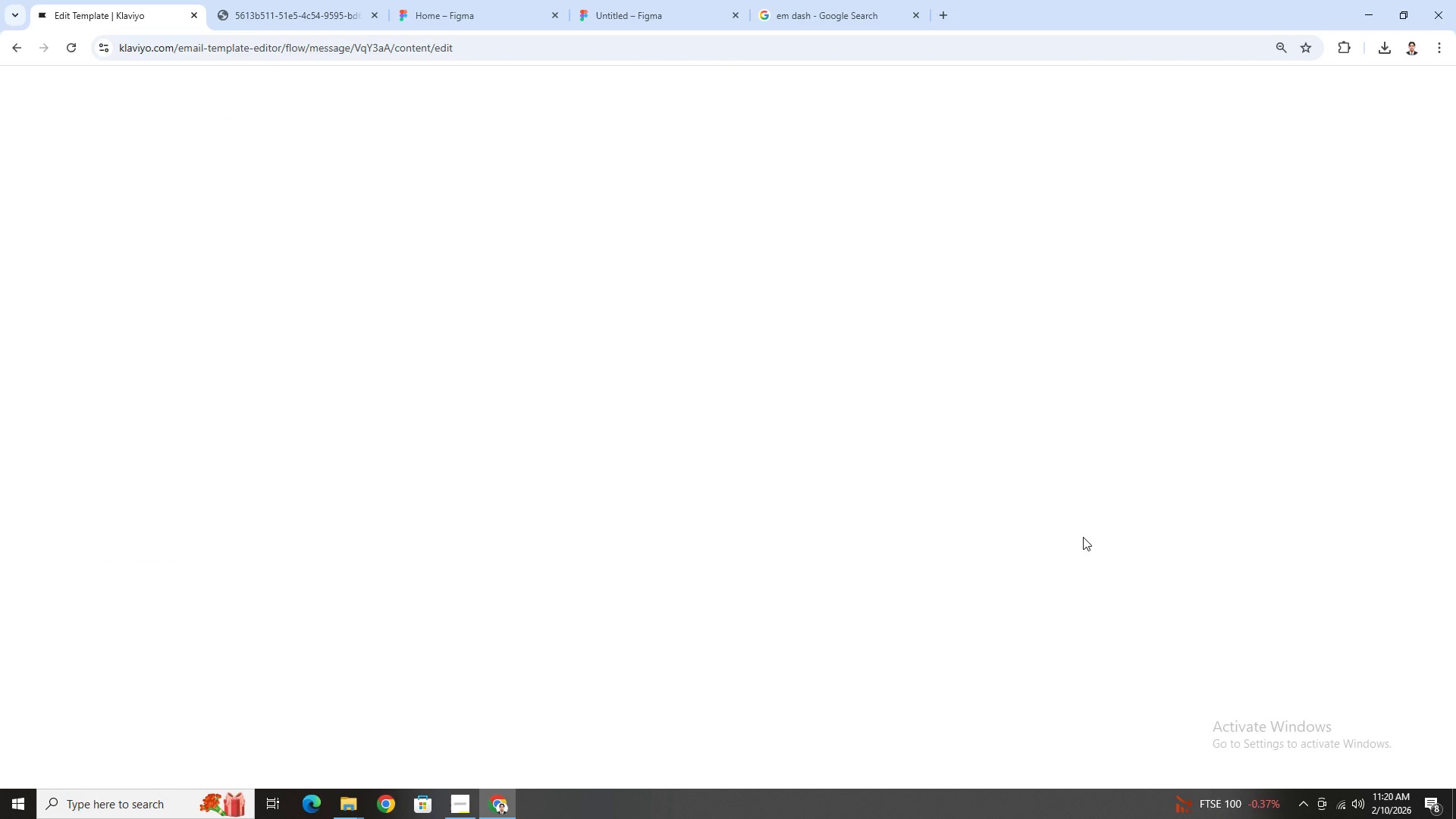 
left_click([879, 288])
 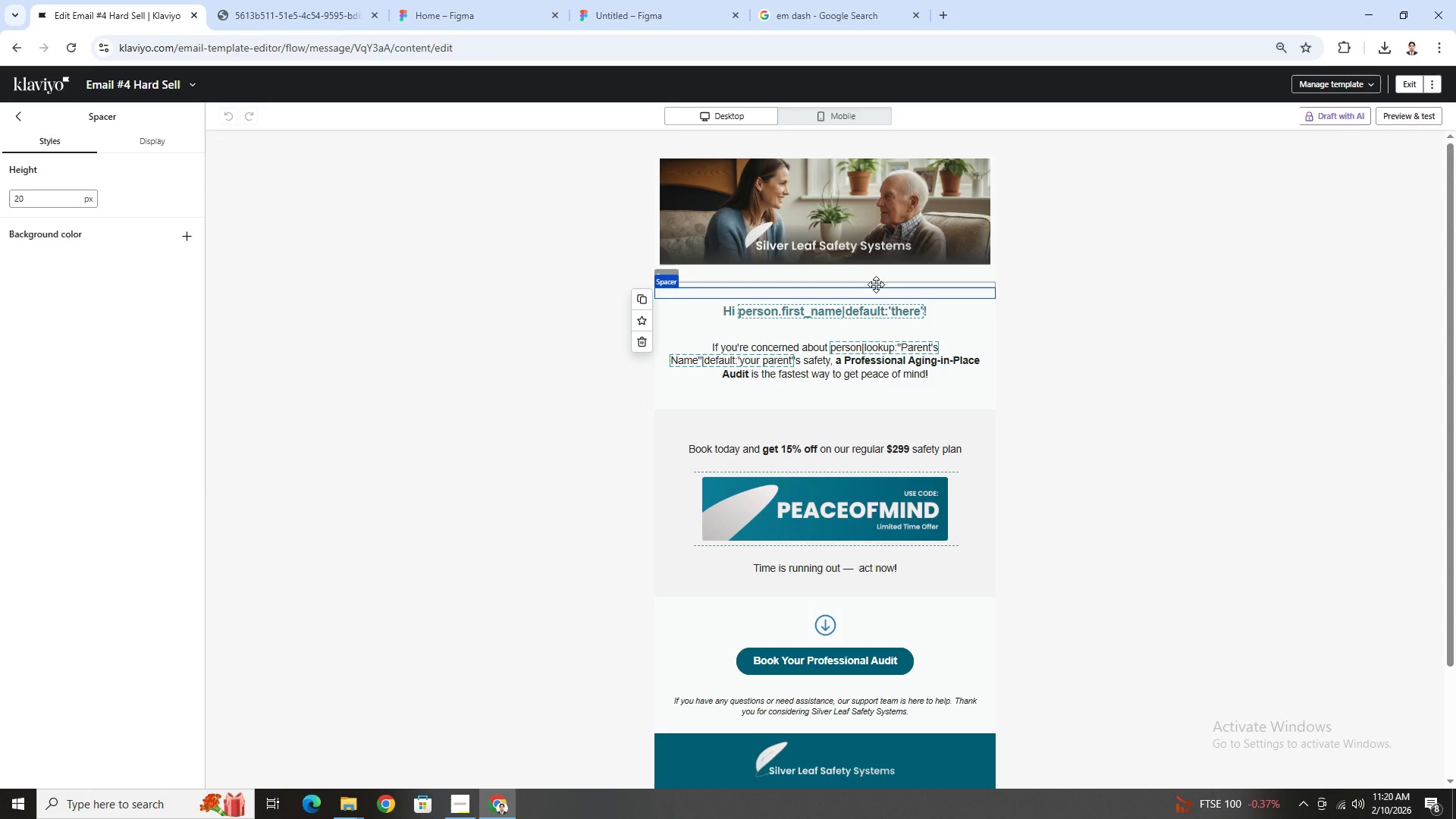 
left_click([876, 284])
 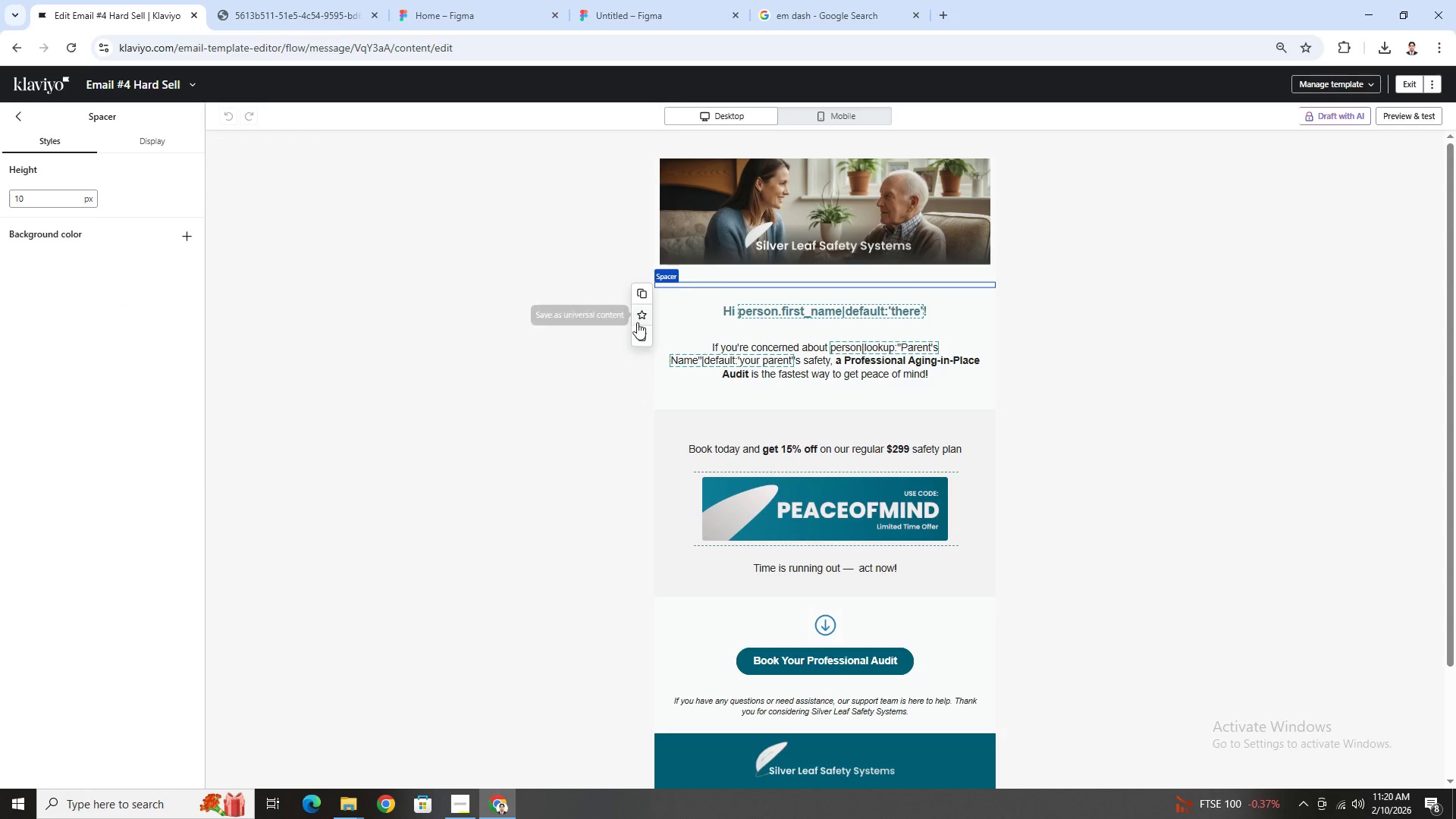 
left_click([640, 334])
 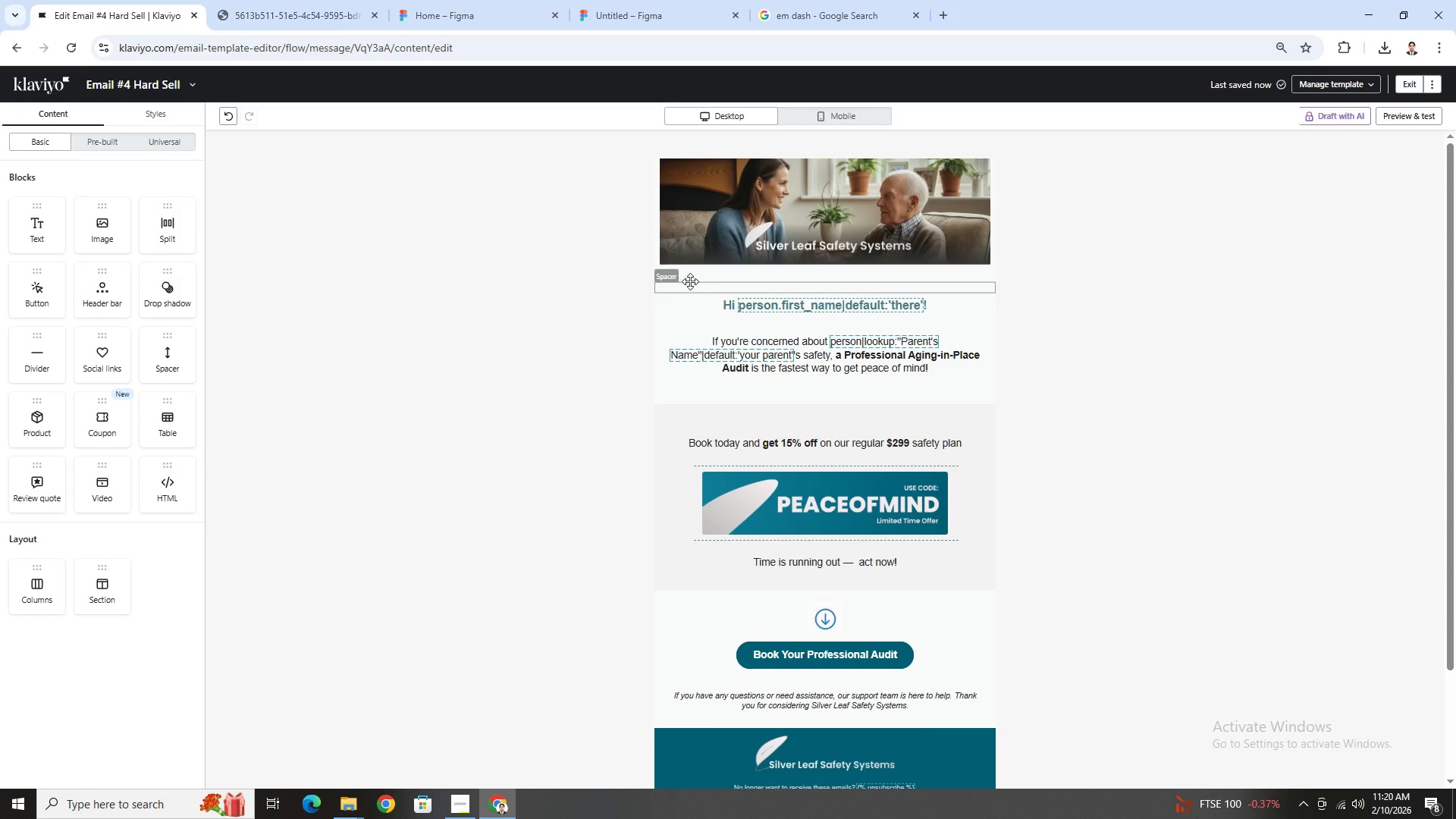 
left_click([692, 278])
 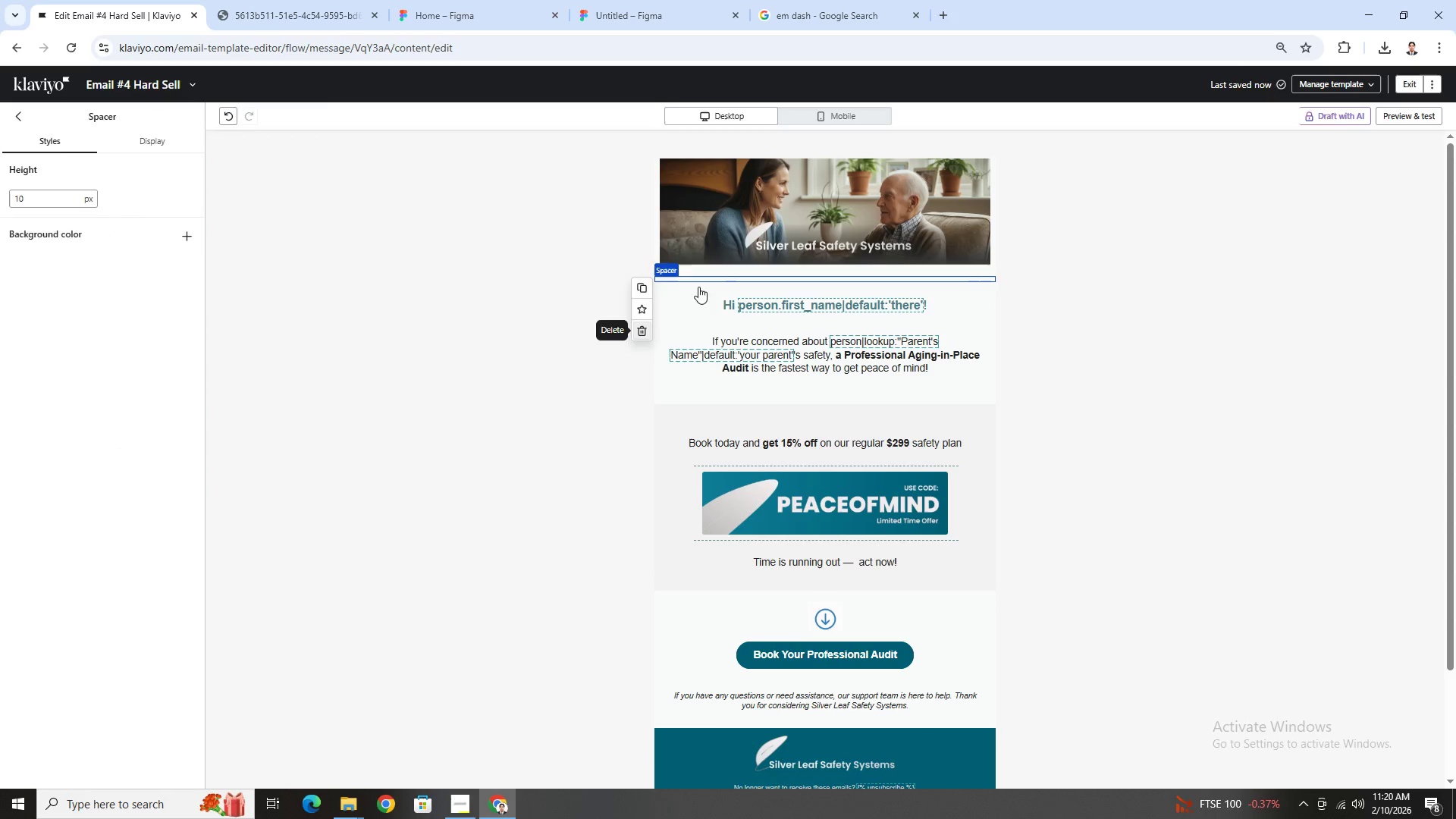 
left_click([705, 272])
 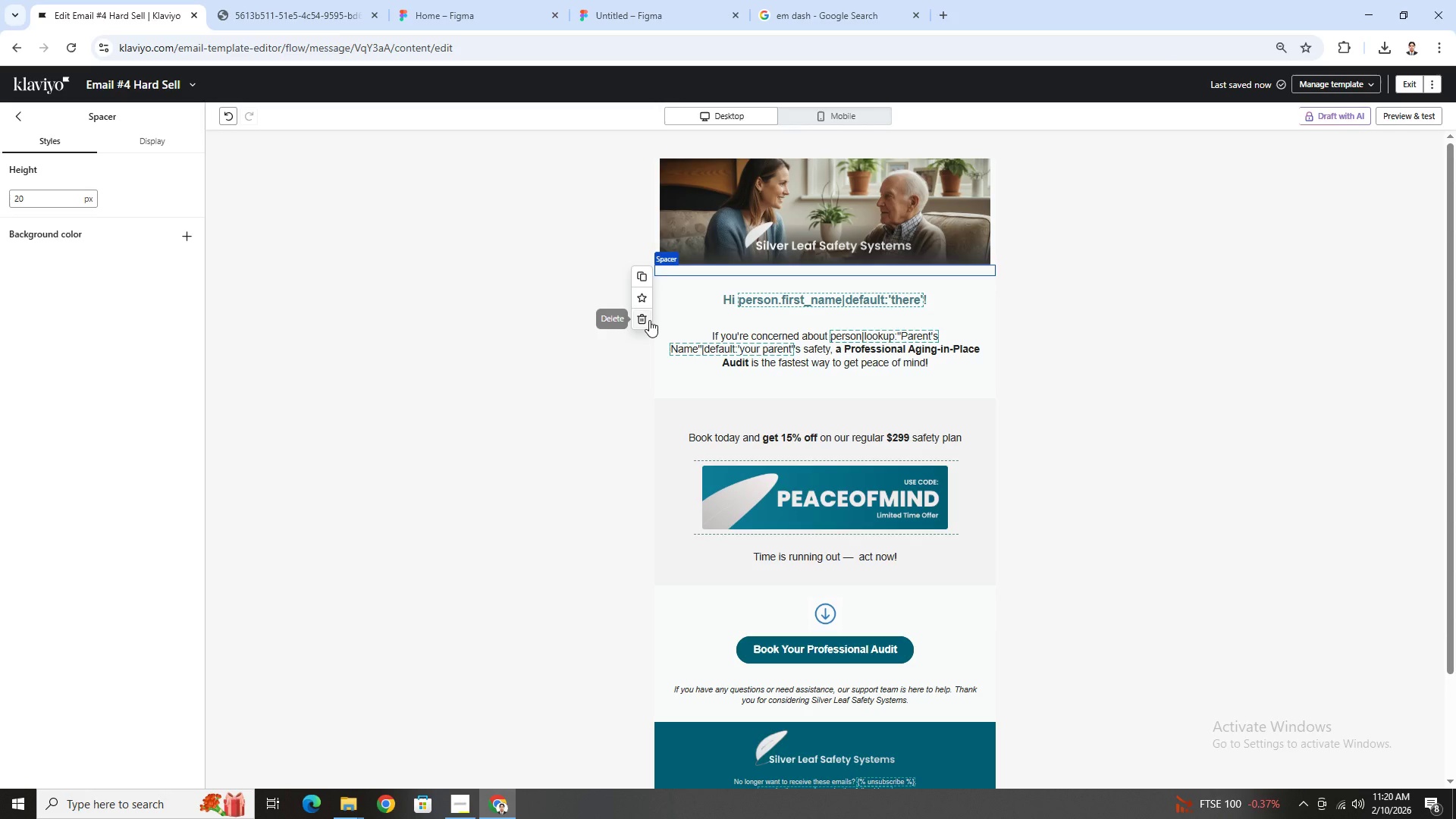 
left_click([648, 320])
 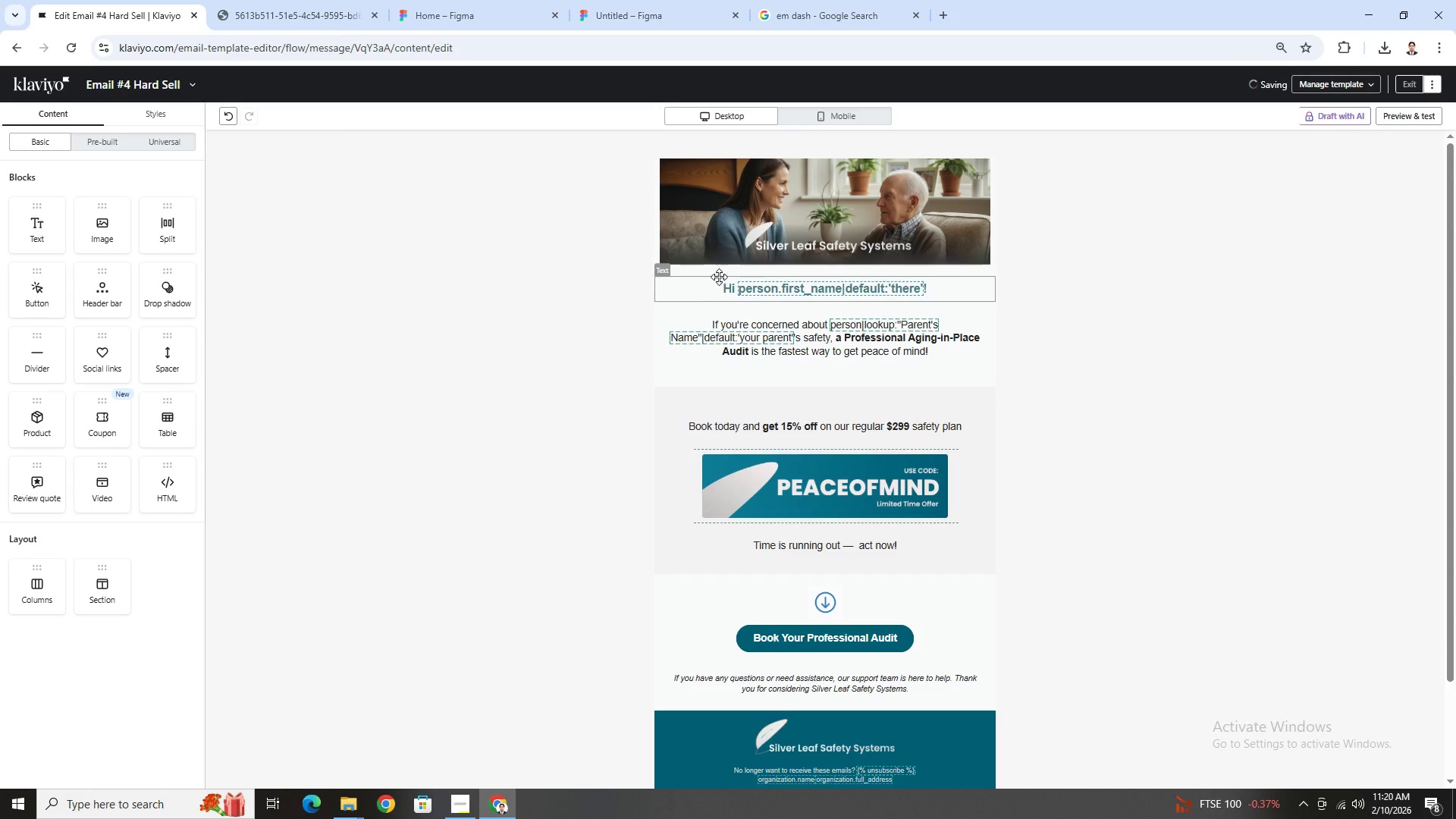 
left_click([720, 271])
 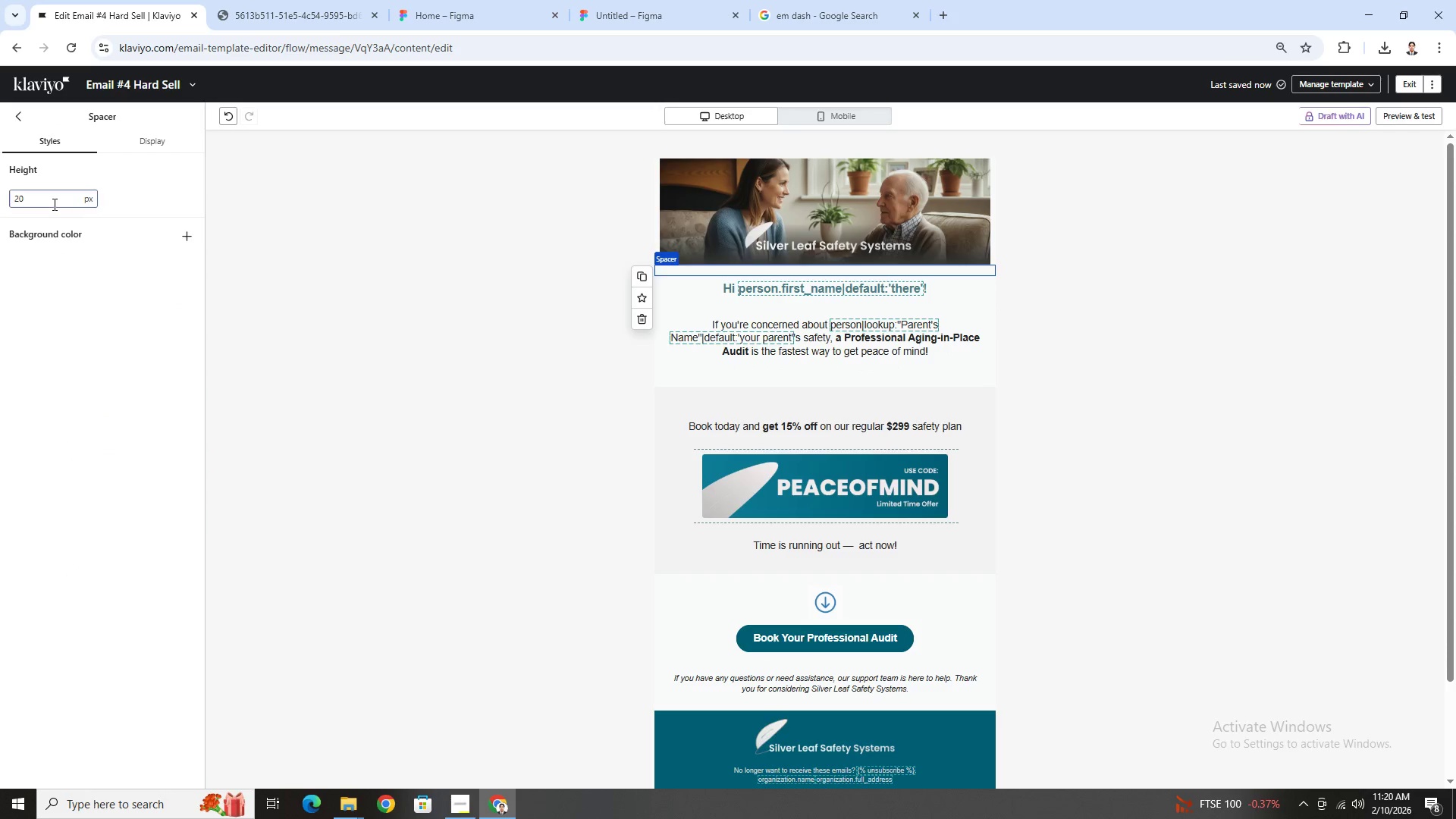 
double_click([53, 203])
 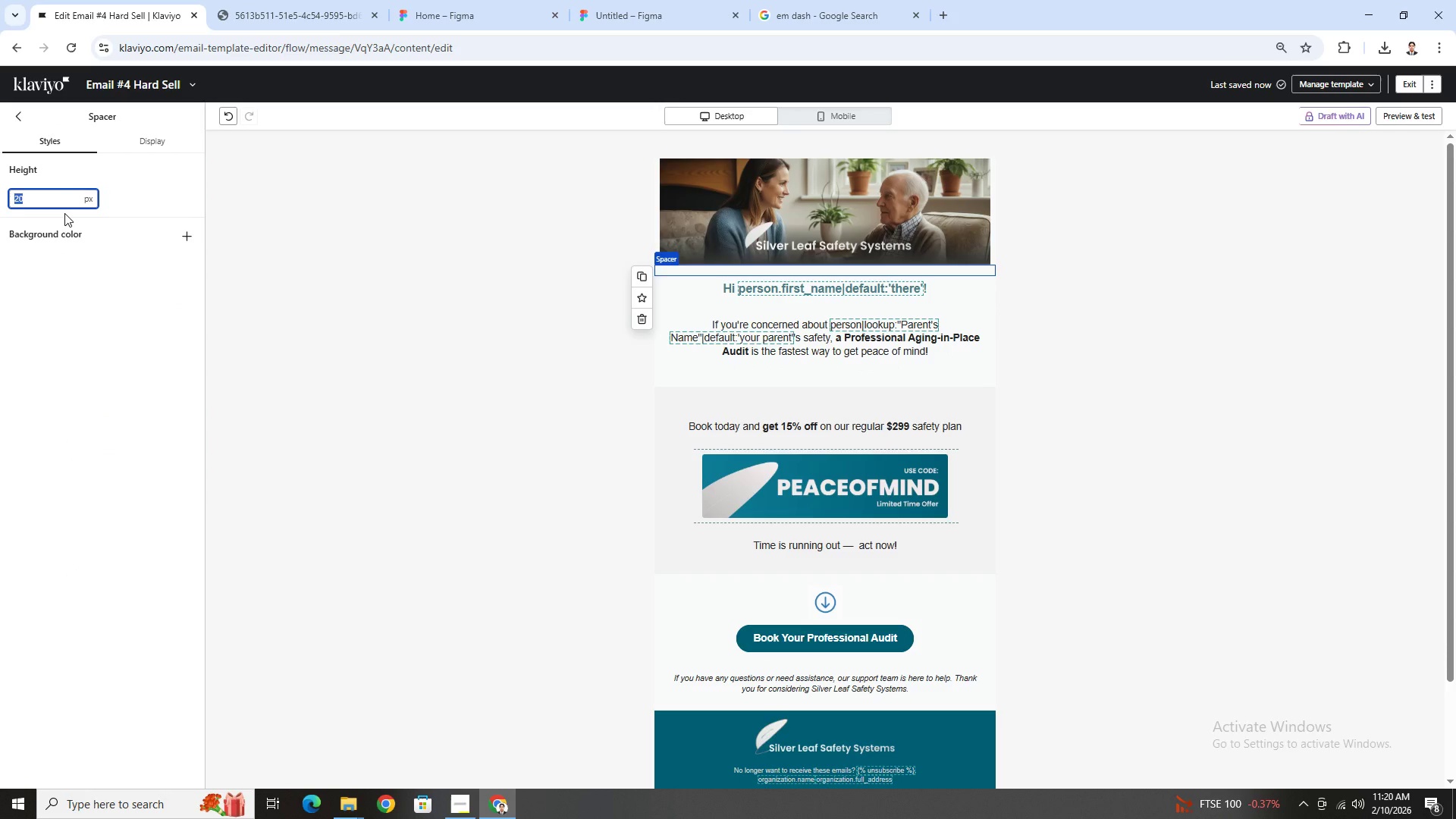 
key(Numpad6)
 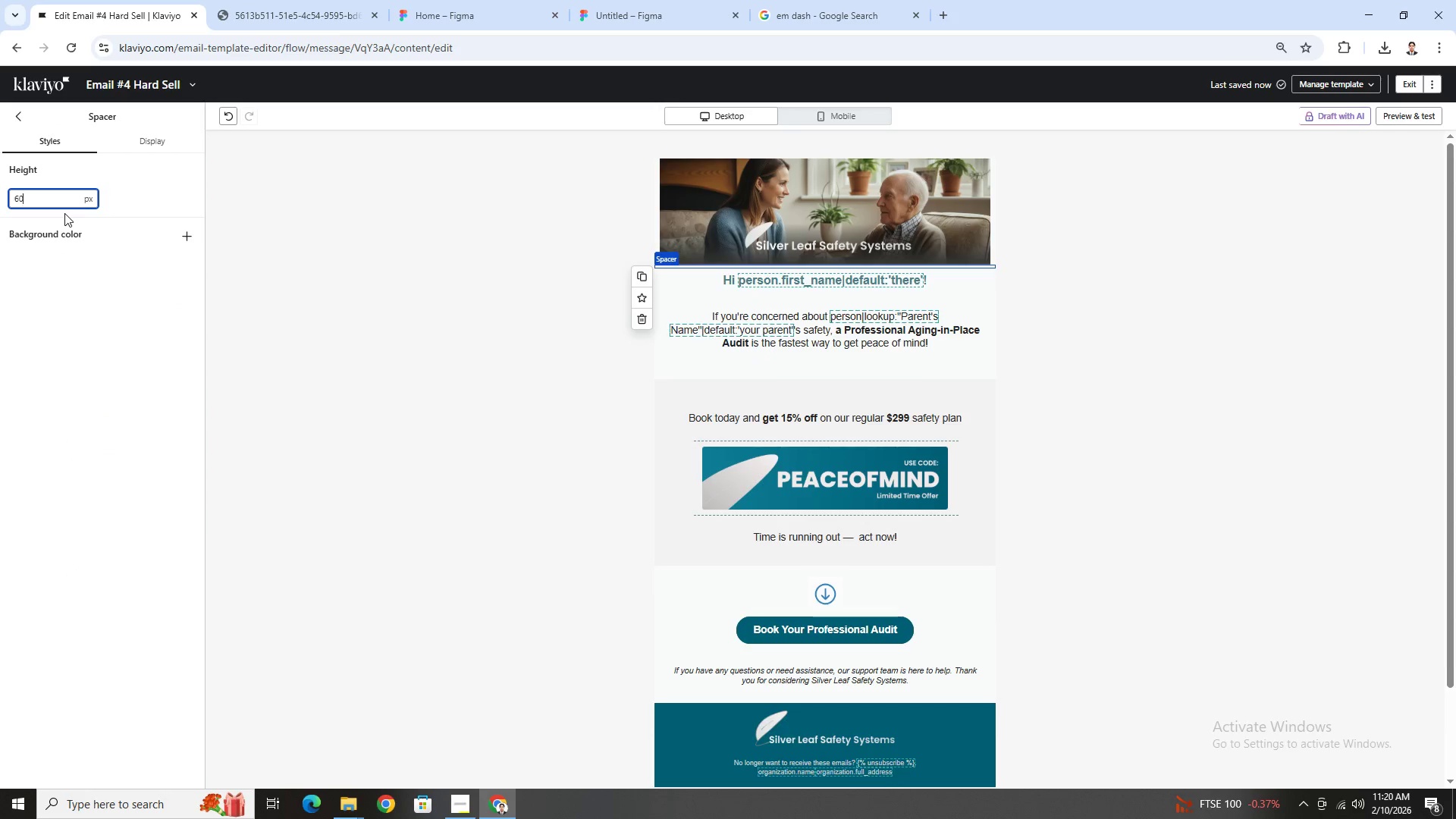 
key(Numpad0)
 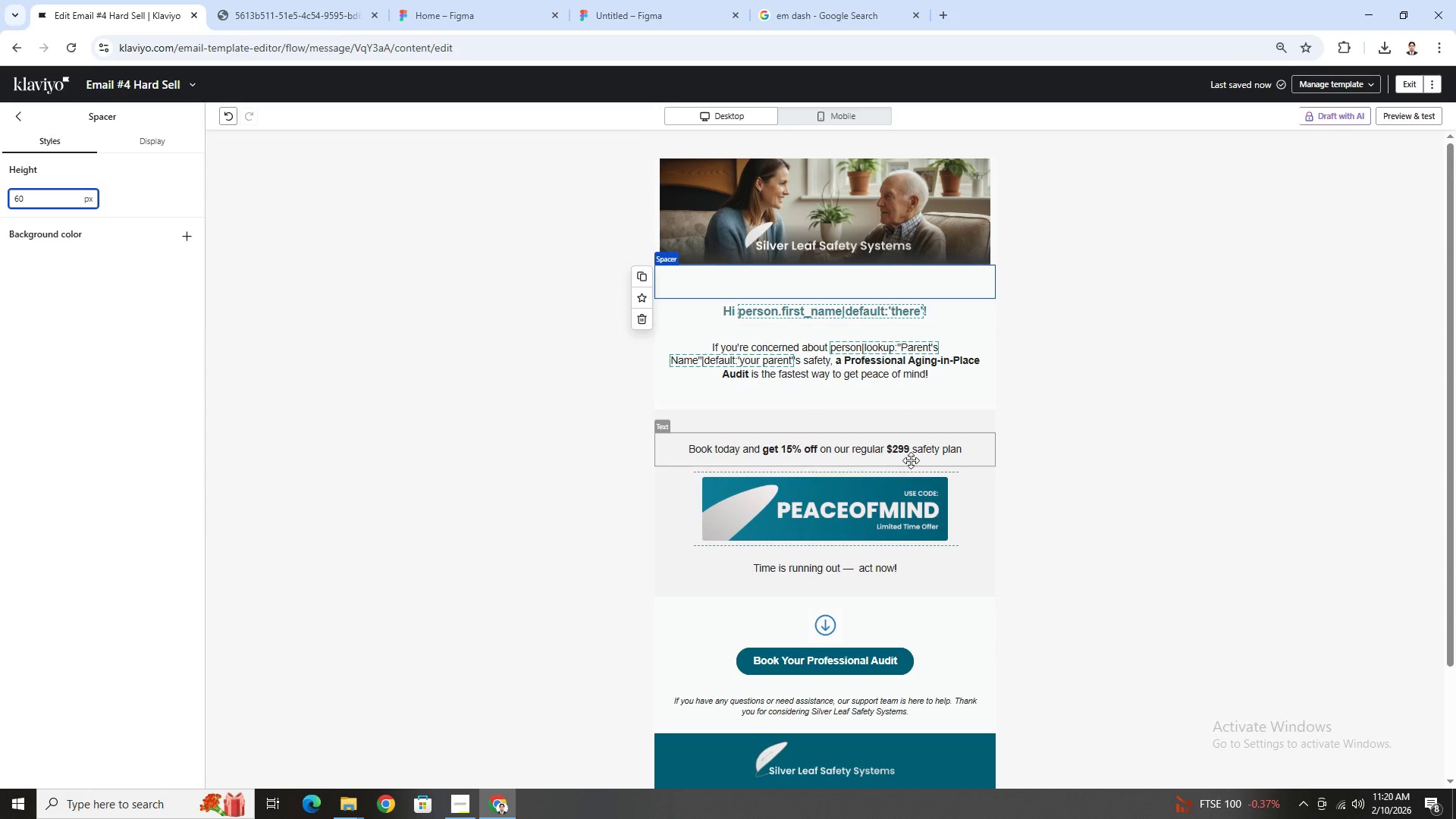 
left_click([1186, 557])
 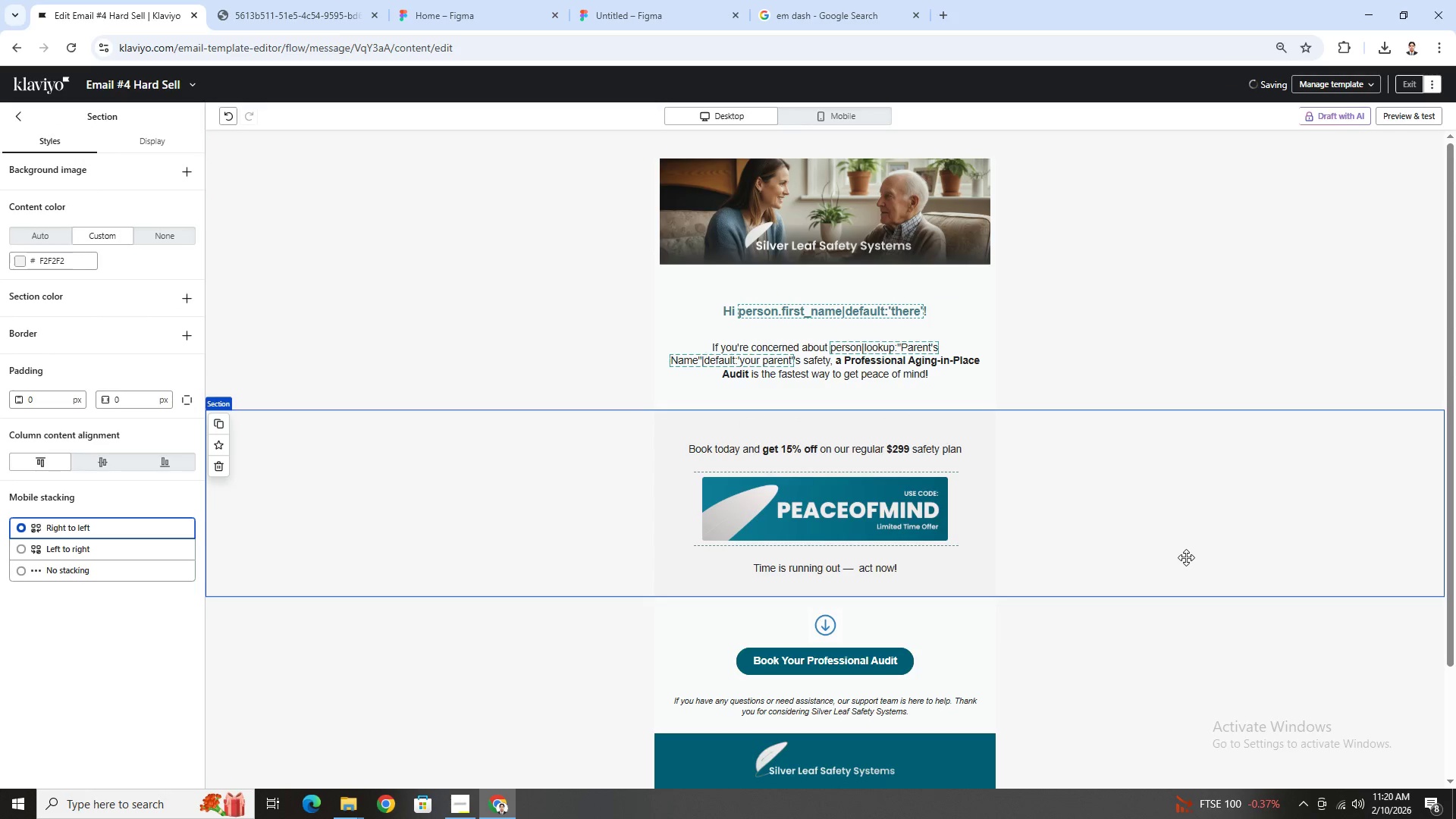 
scroll: coordinate [1186, 557], scroll_direction: down, amount: 4.0
 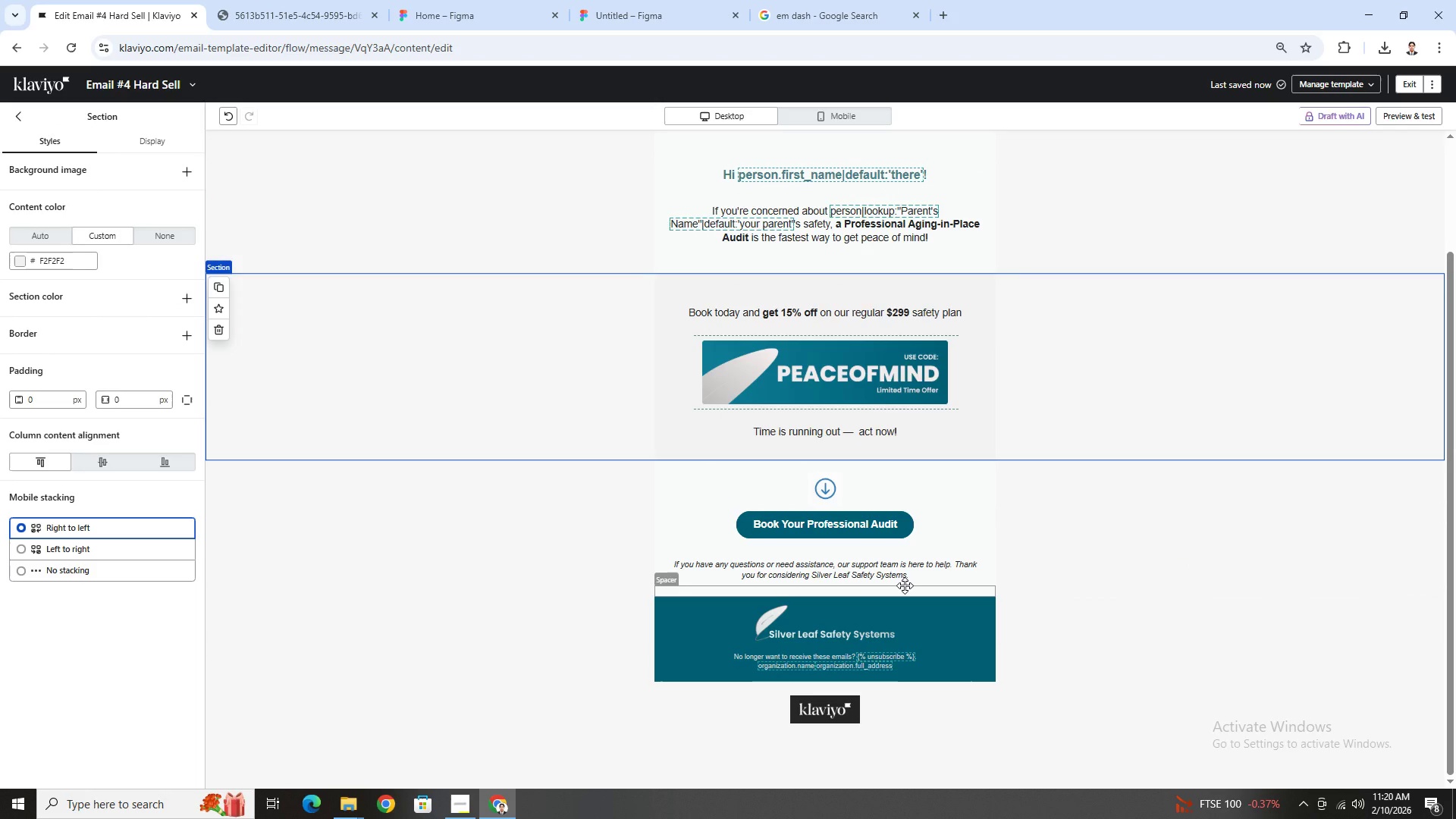 
left_click([905, 585])
 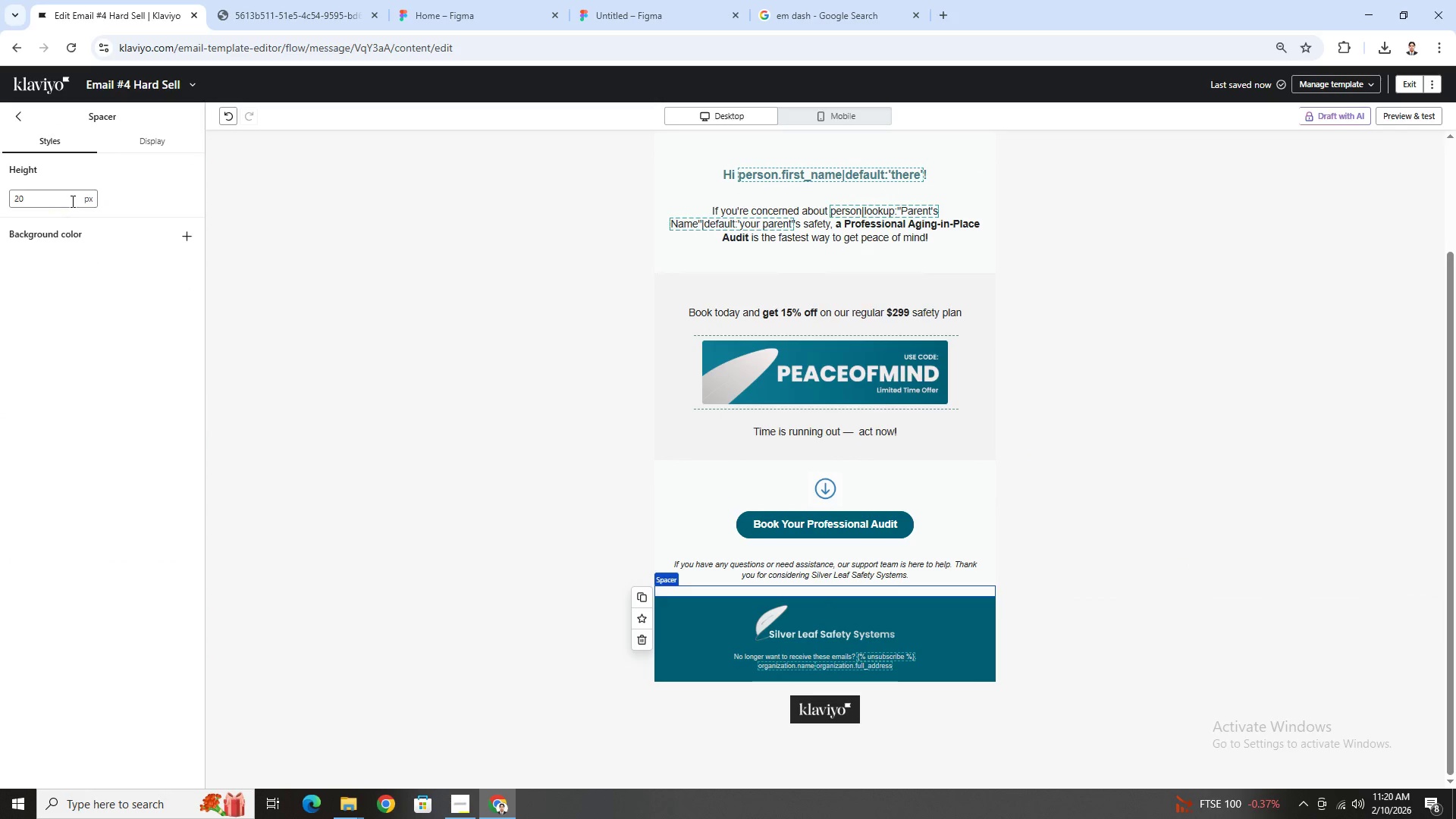 
double_click([67, 199])
 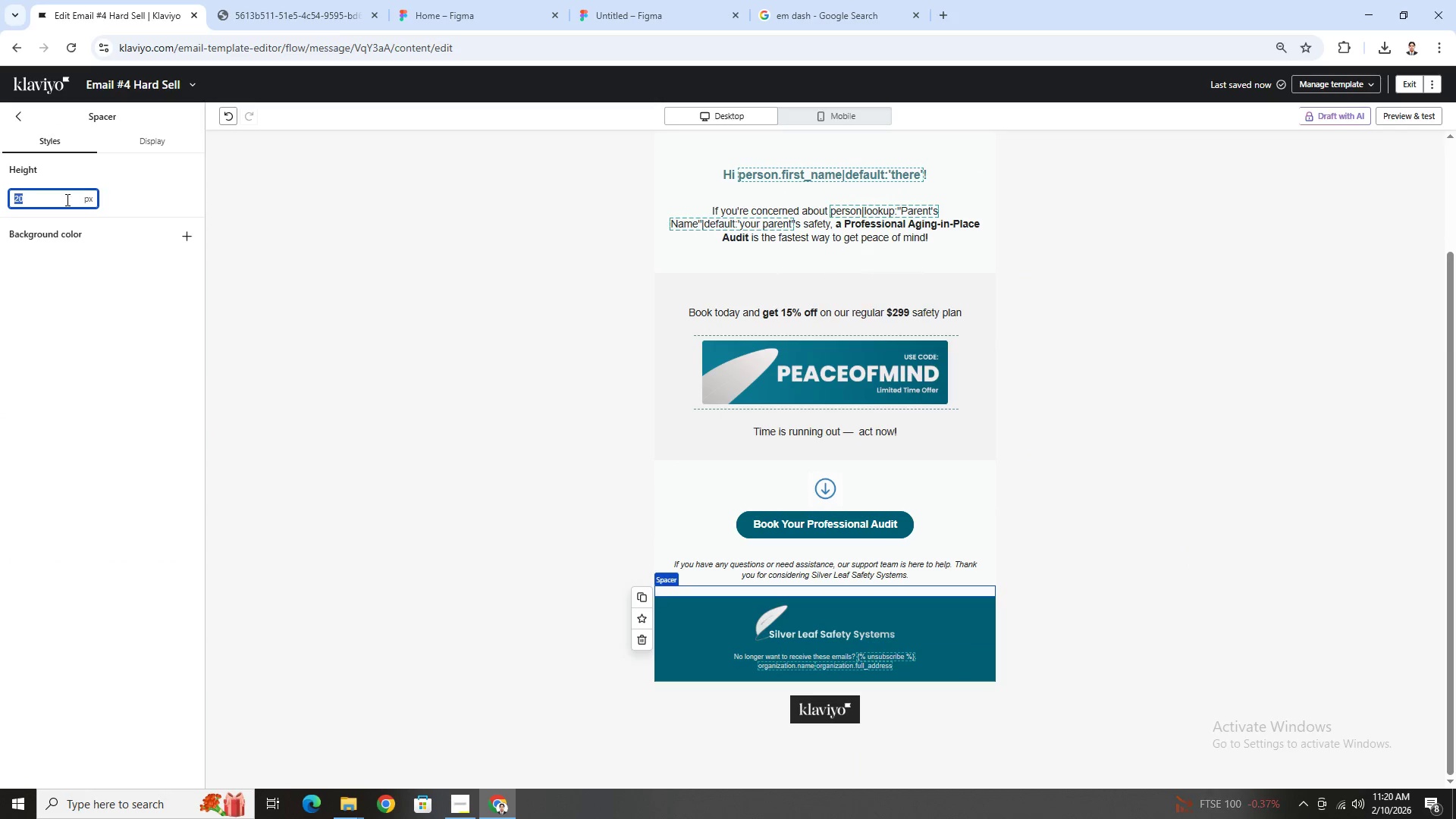 
key(Numpad6)
 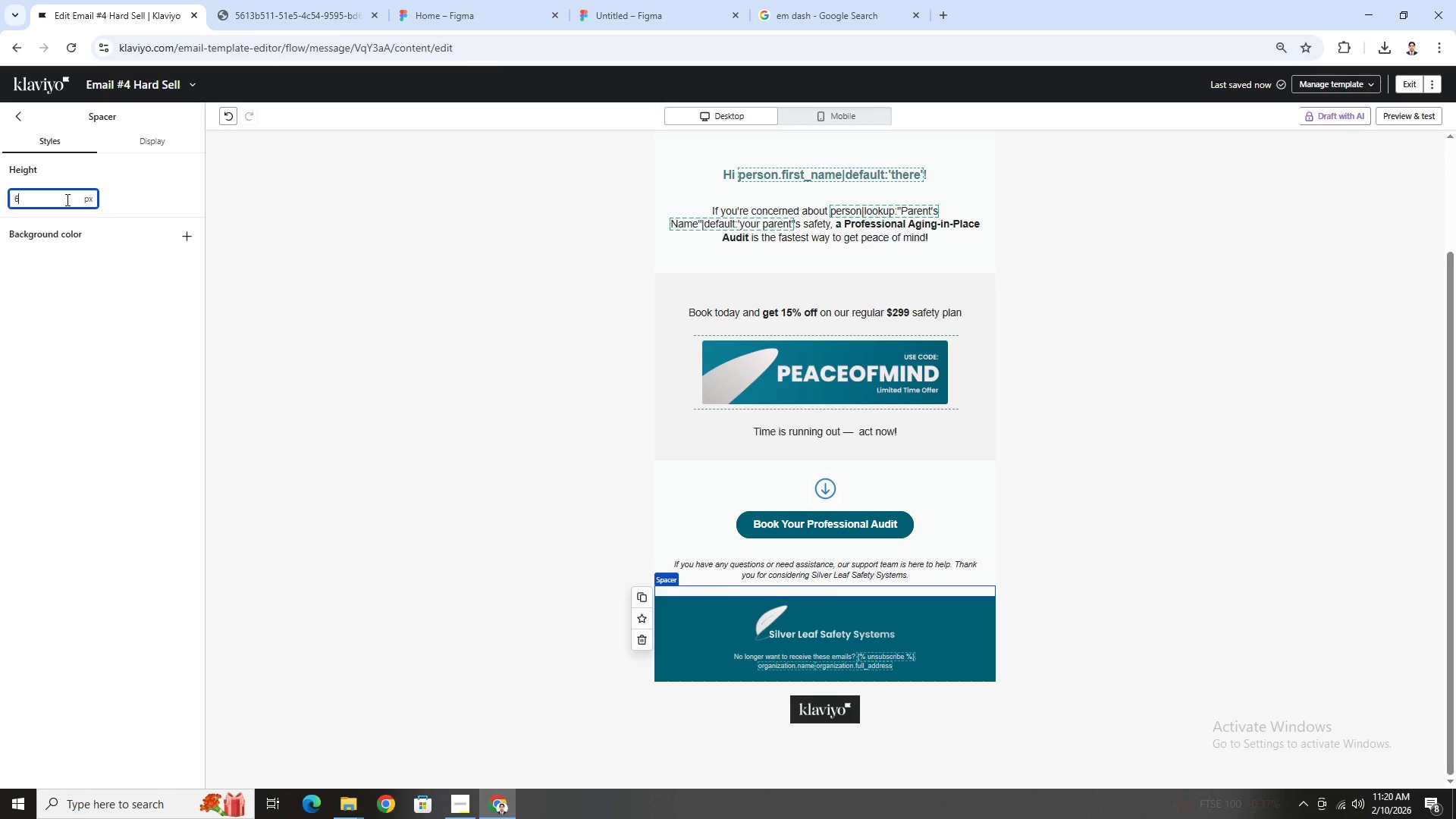 
key(Numpad0)
 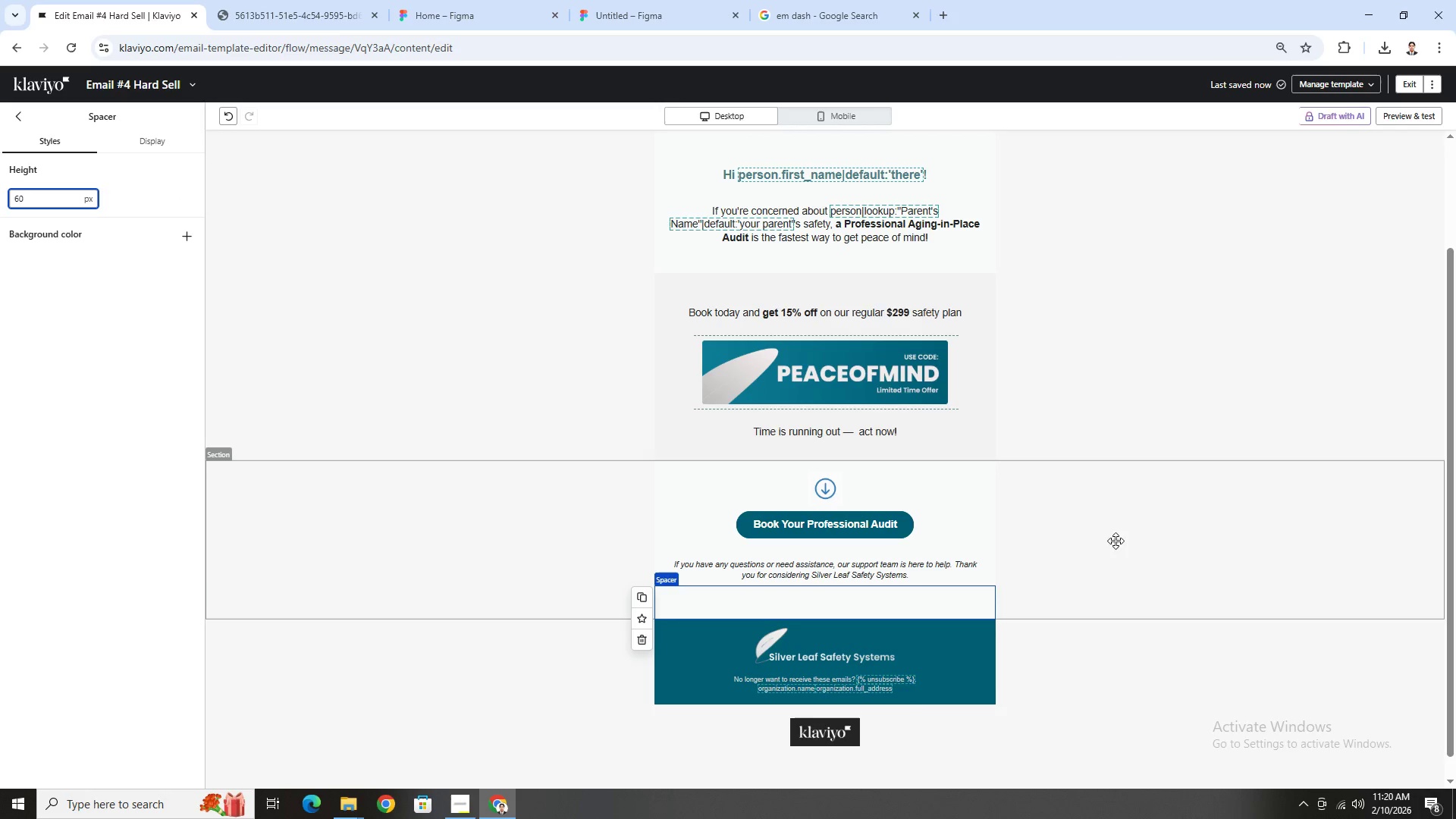 
left_click([1122, 563])
 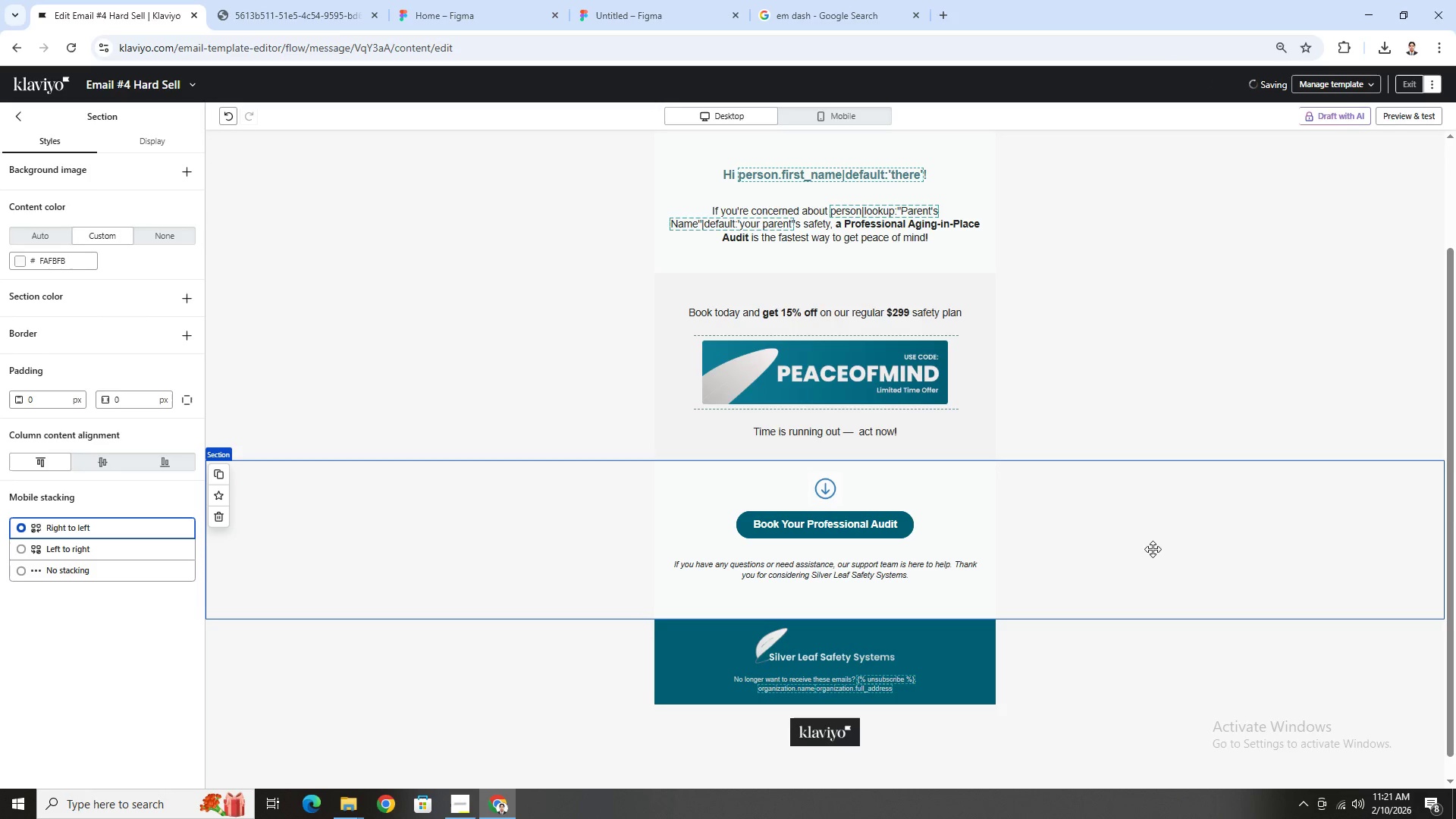 
scroll: coordinate [1177, 554], scroll_direction: up, amount: 3.0
 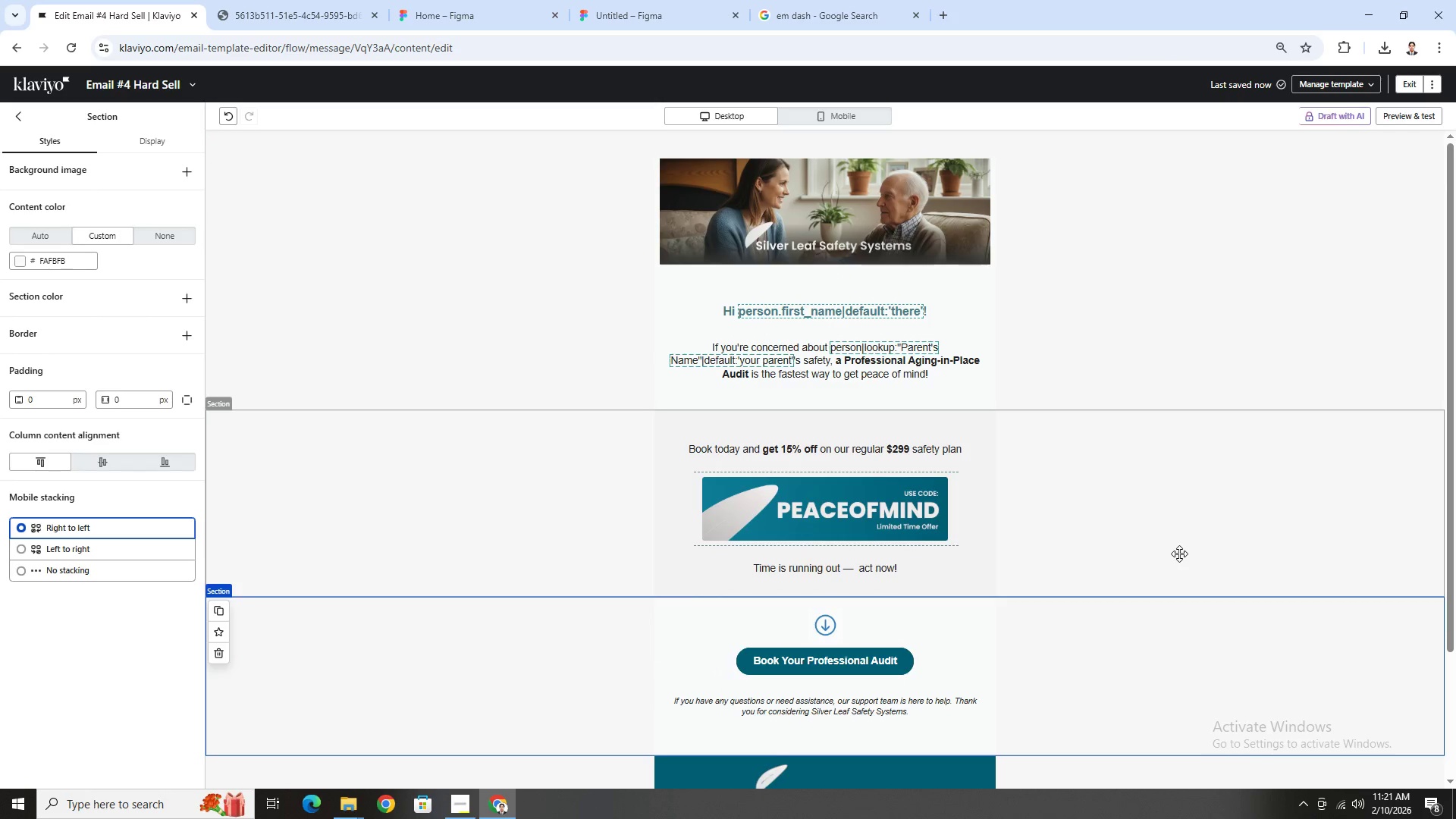 
scroll: coordinate [1180, 554], scroll_direction: down, amount: 2.0
 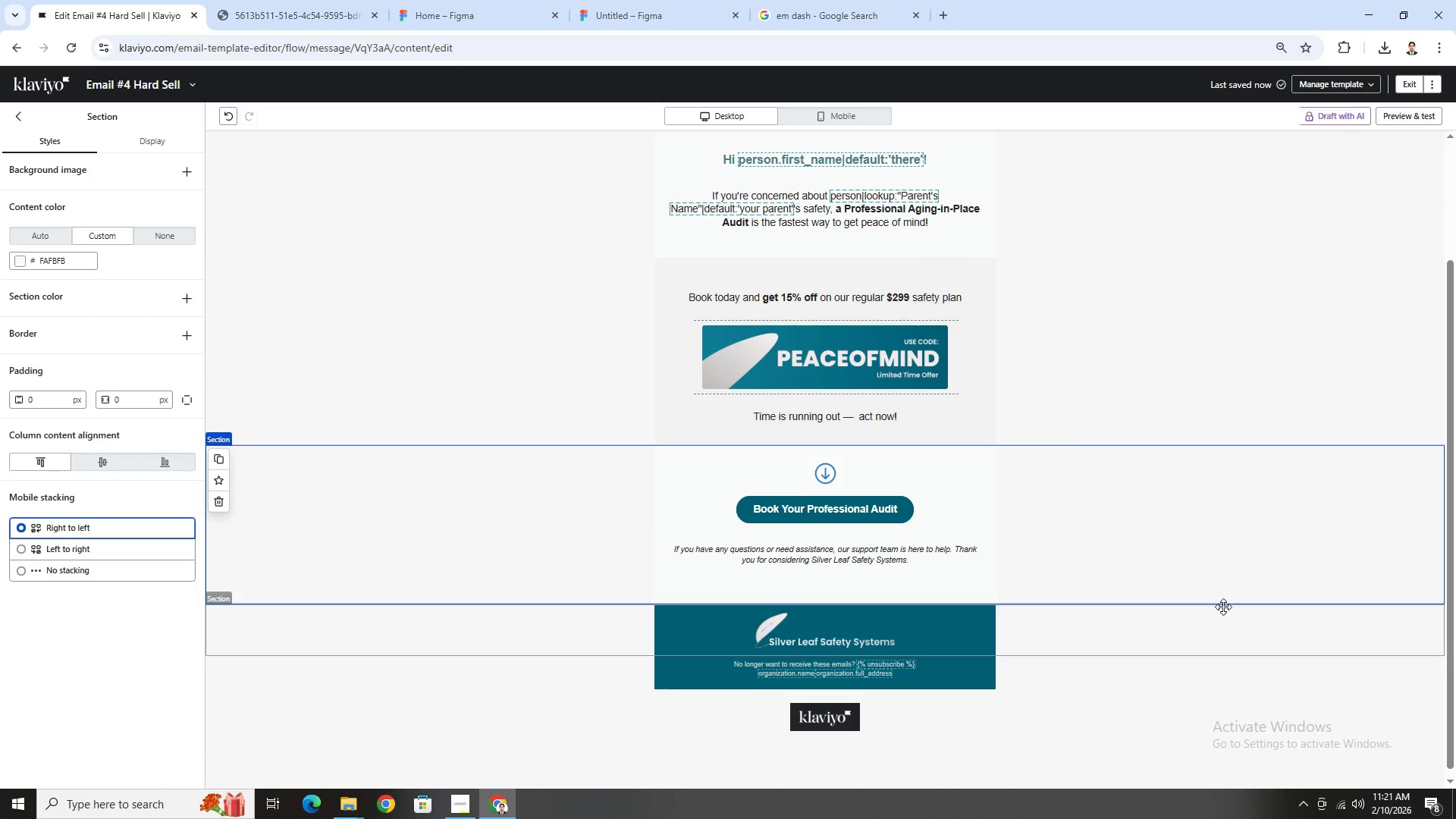 
scroll: coordinate [1064, 440], scroll_direction: up, amount: 5.0
 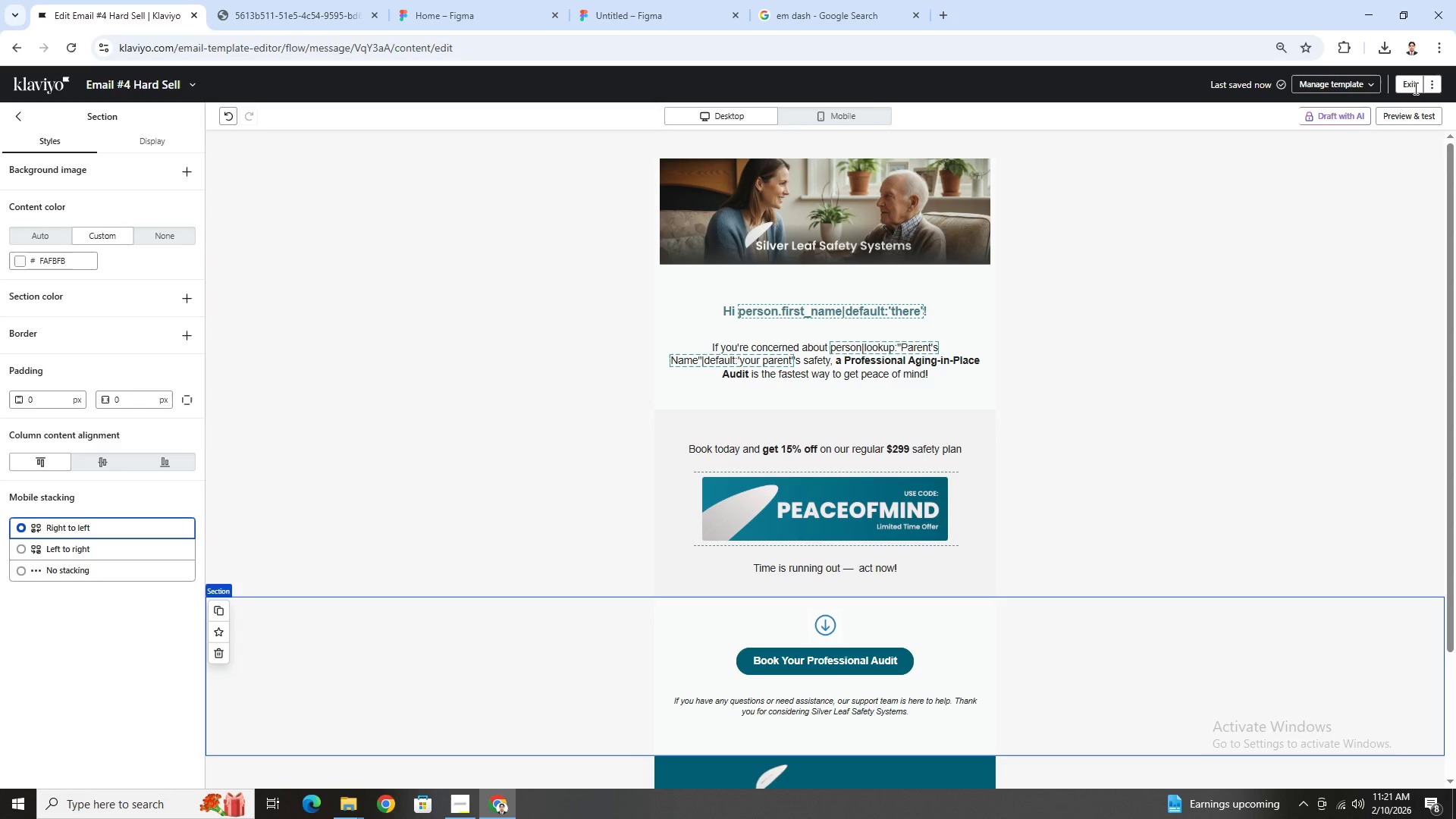 
wait(6.24)
 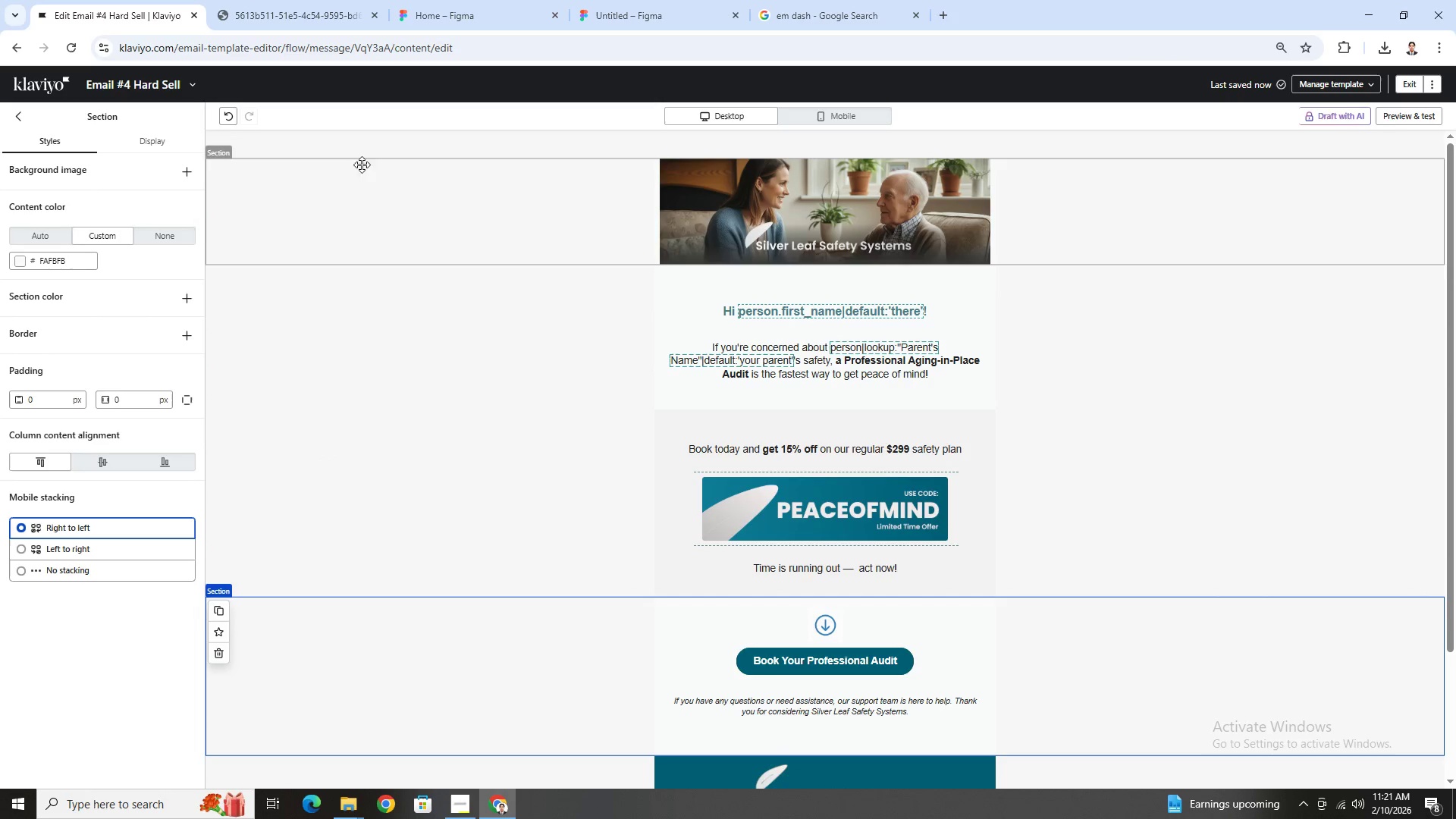 
left_click([1414, 87])
 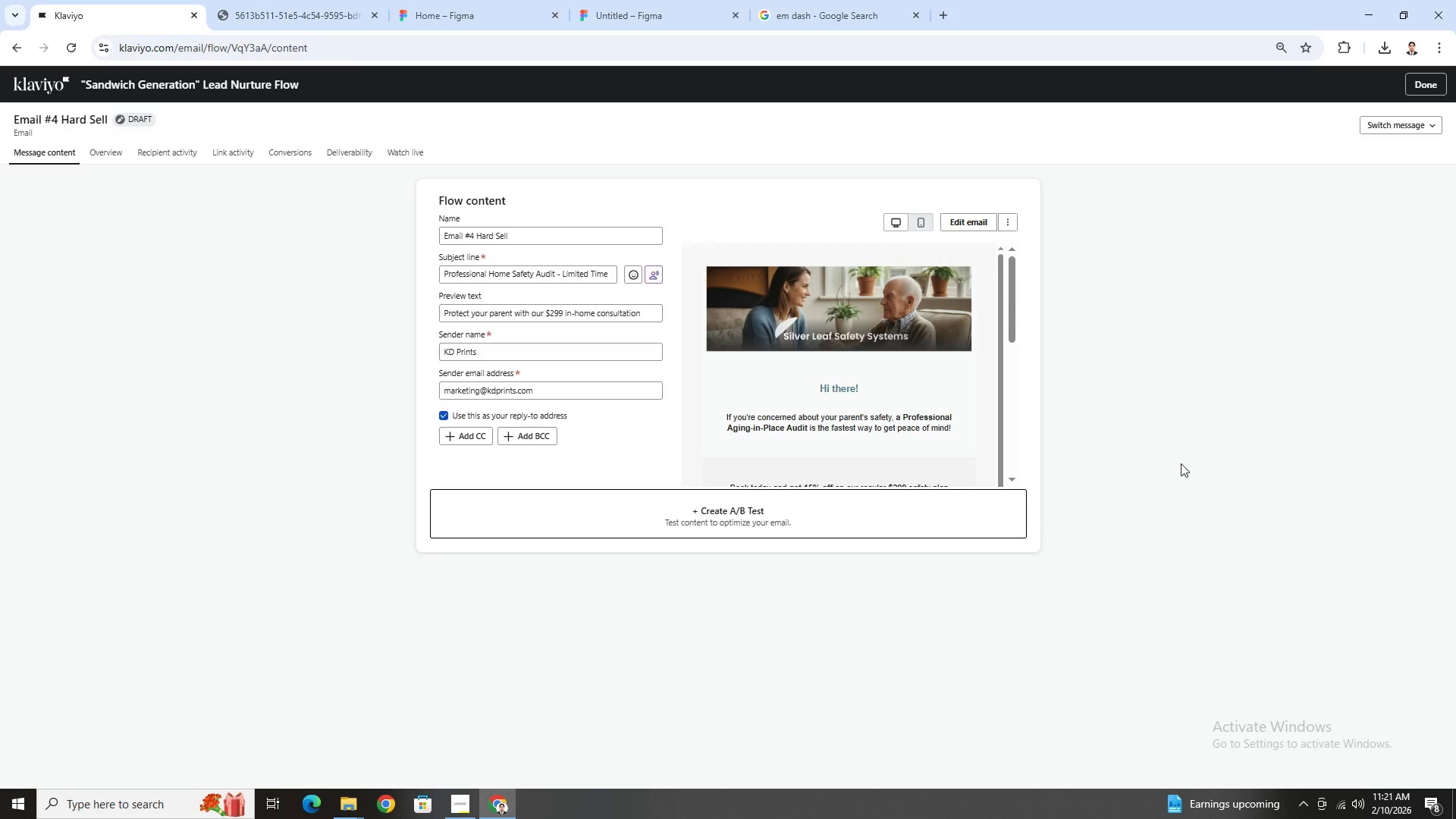 
scroll: coordinate [978, 373], scroll_direction: down, amount: 7.0
 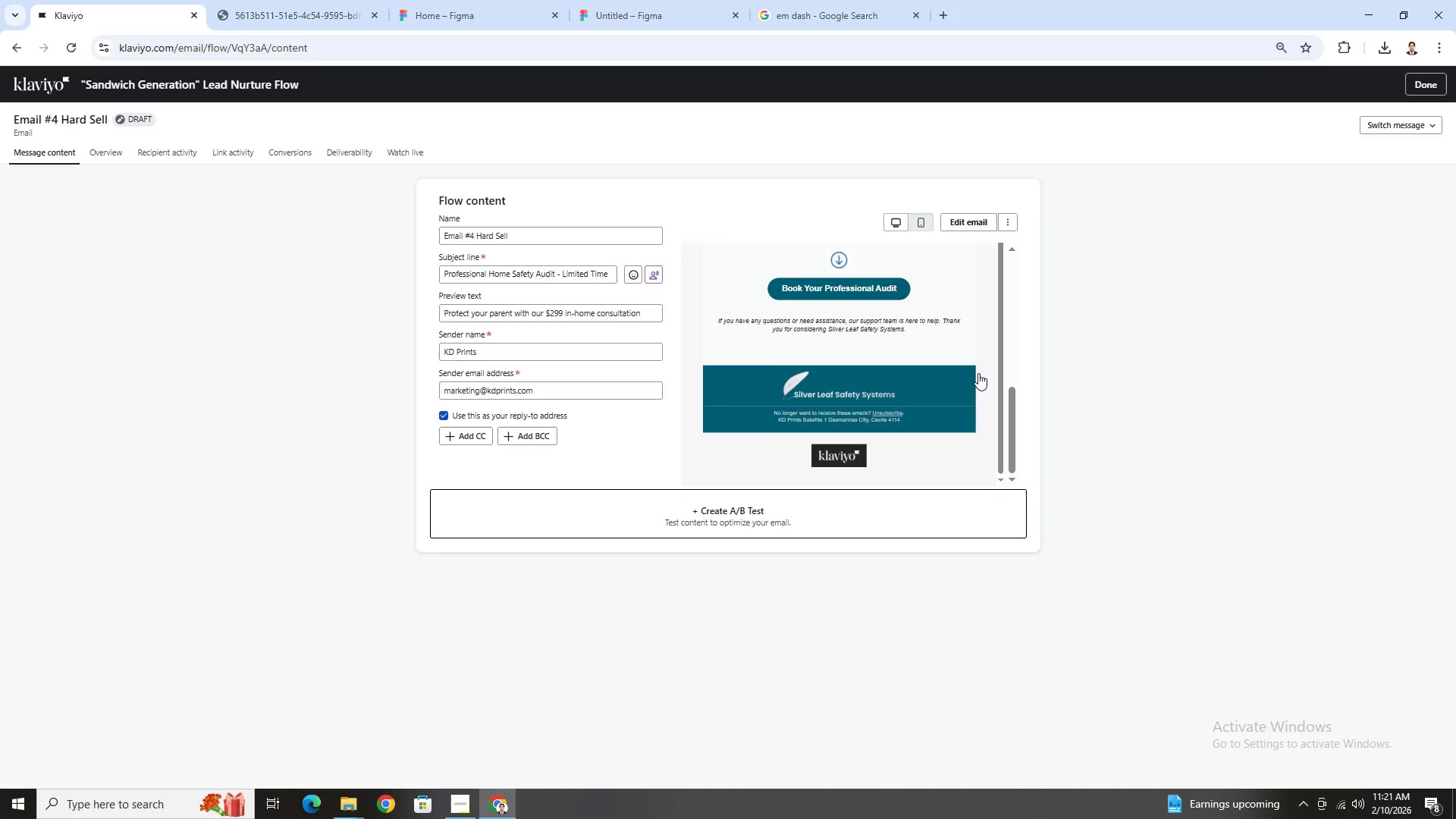 
scroll: coordinate [978, 373], scroll_direction: none, amount: 0.0
 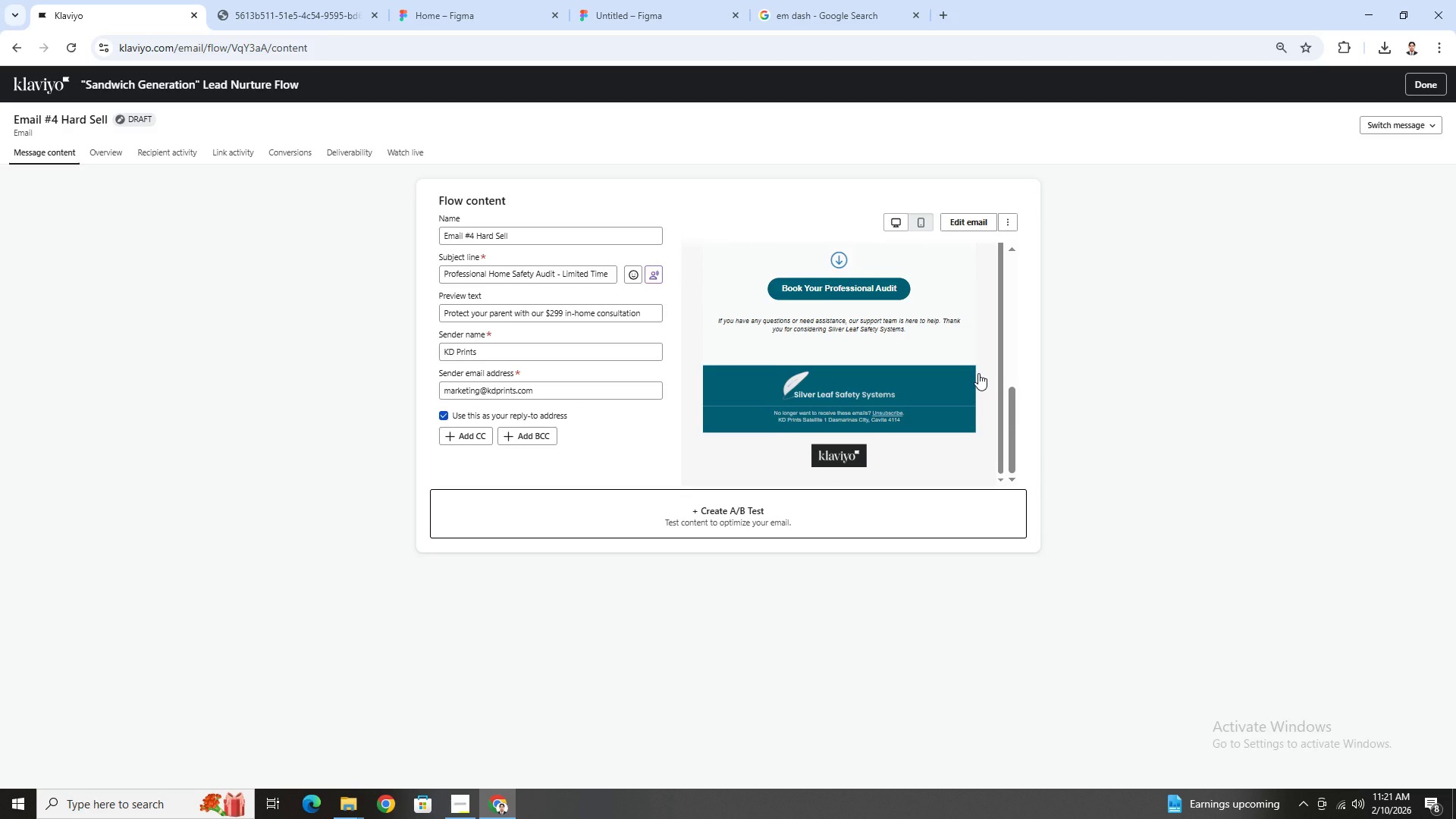 
scroll: coordinate [978, 373], scroll_direction: up, amount: 4.0
 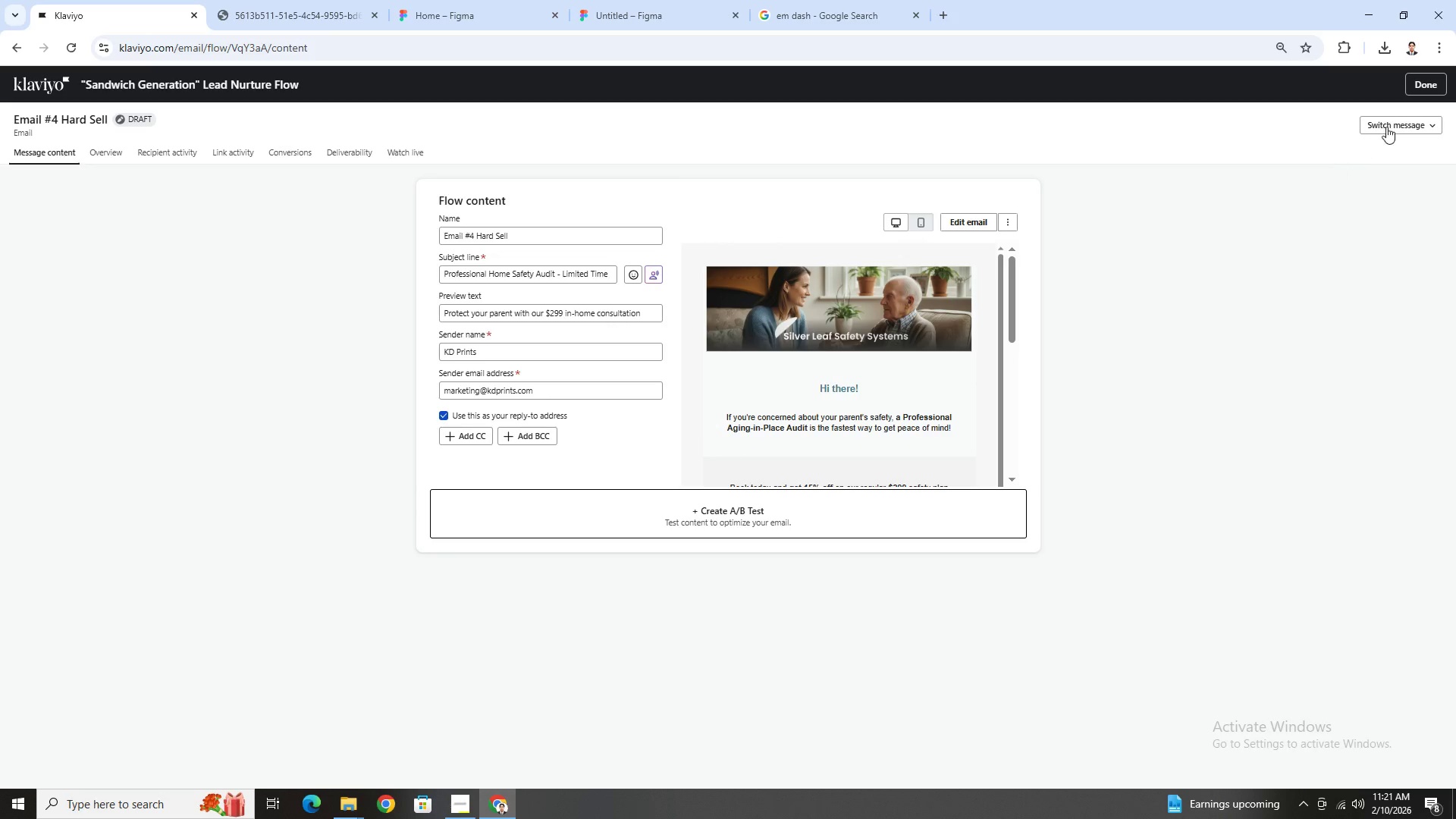 
left_click([1441, 88])
 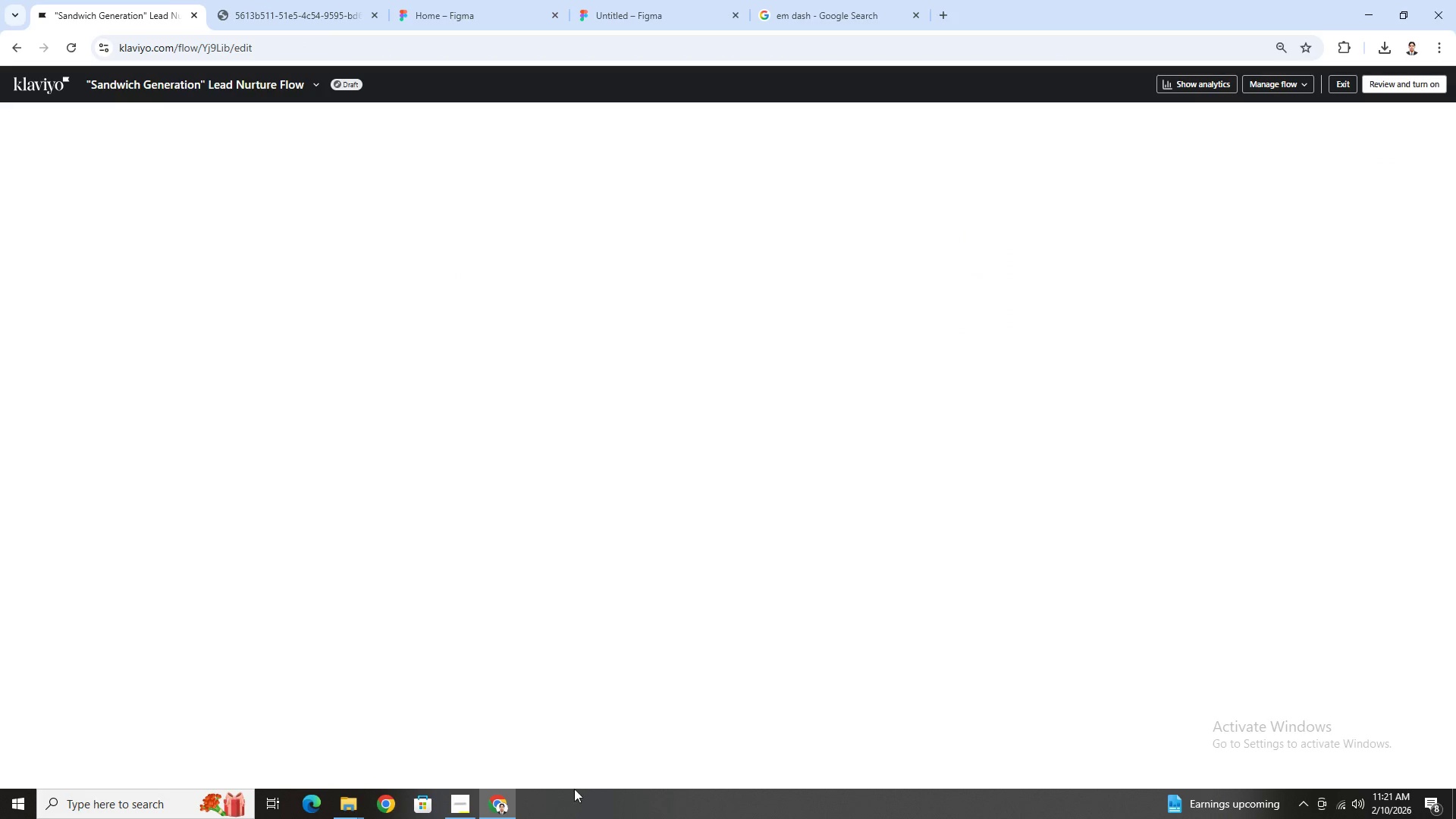 
left_click([472, 800])